 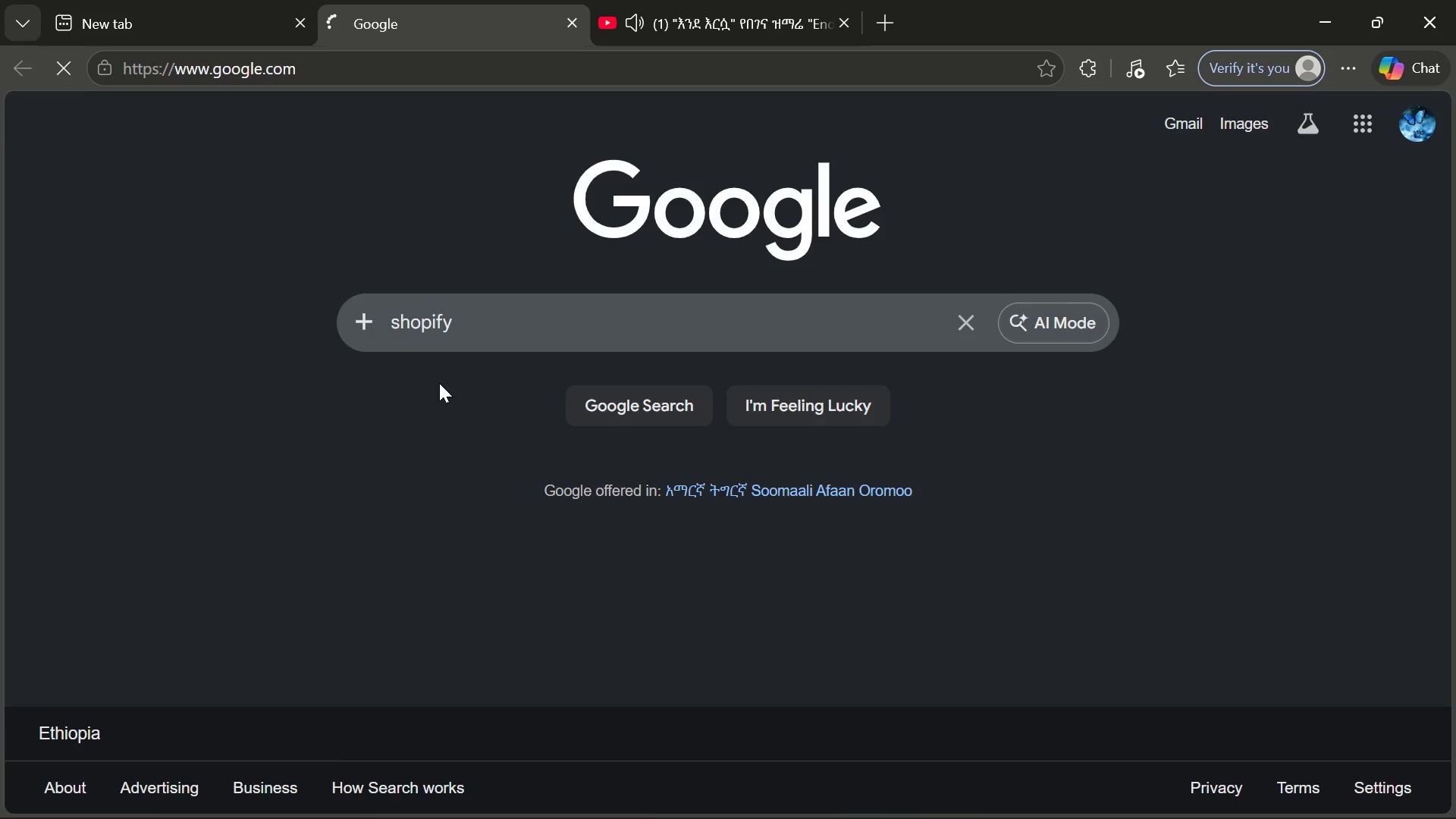 
left_click([148, 429])
 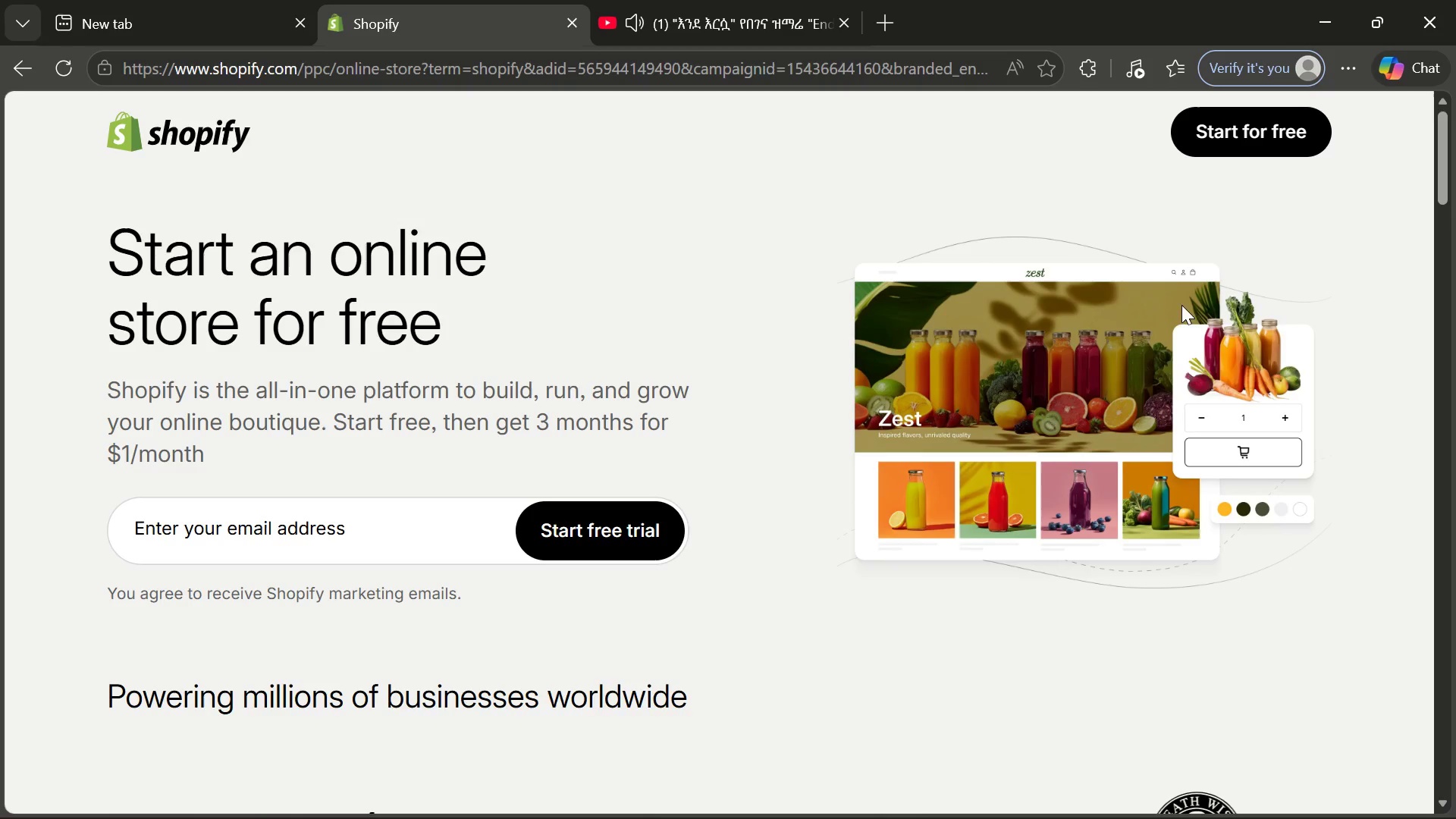 
wait(5.42)
 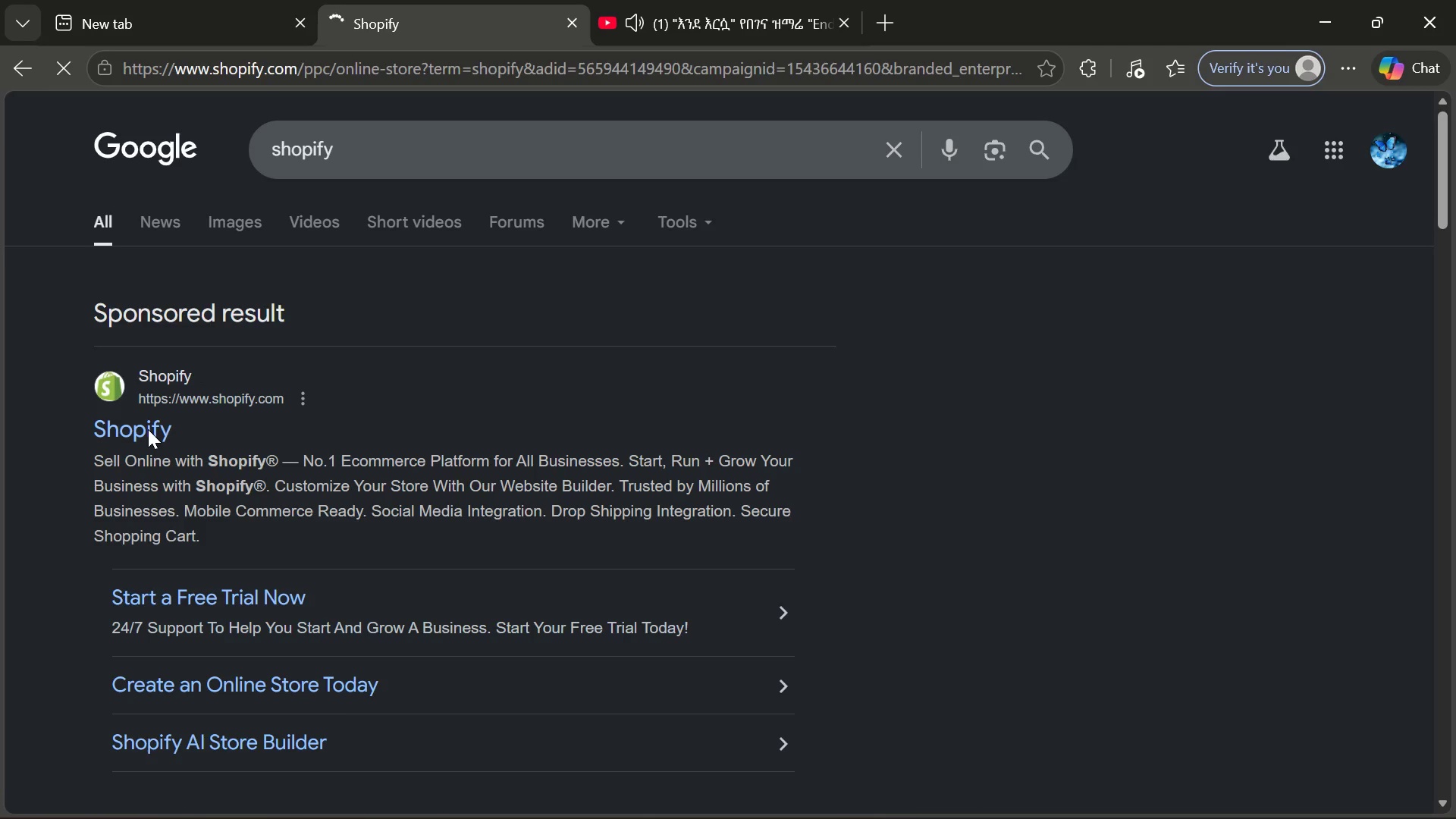 
left_click([1279, 151])
 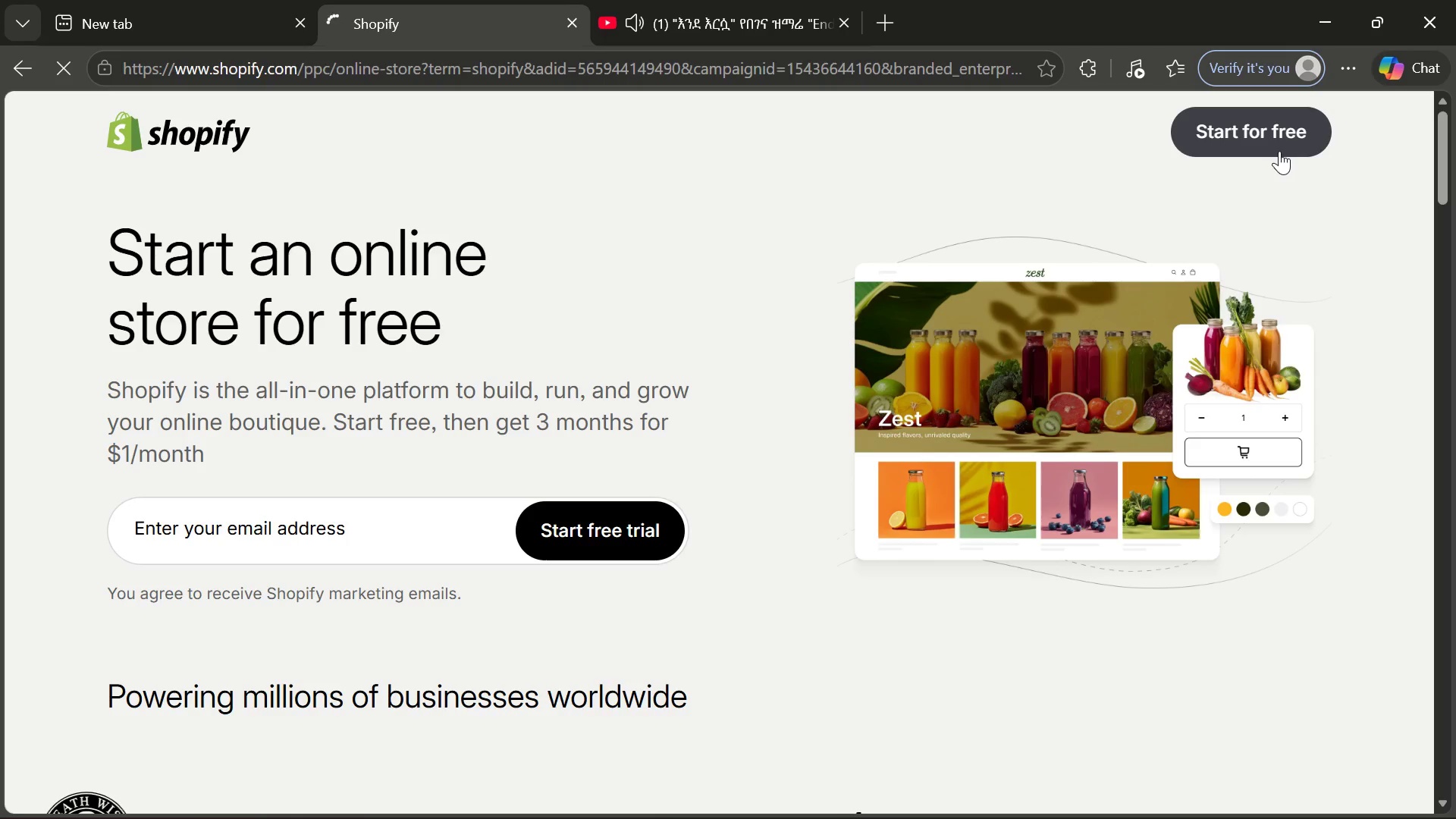 
wait(8.09)
 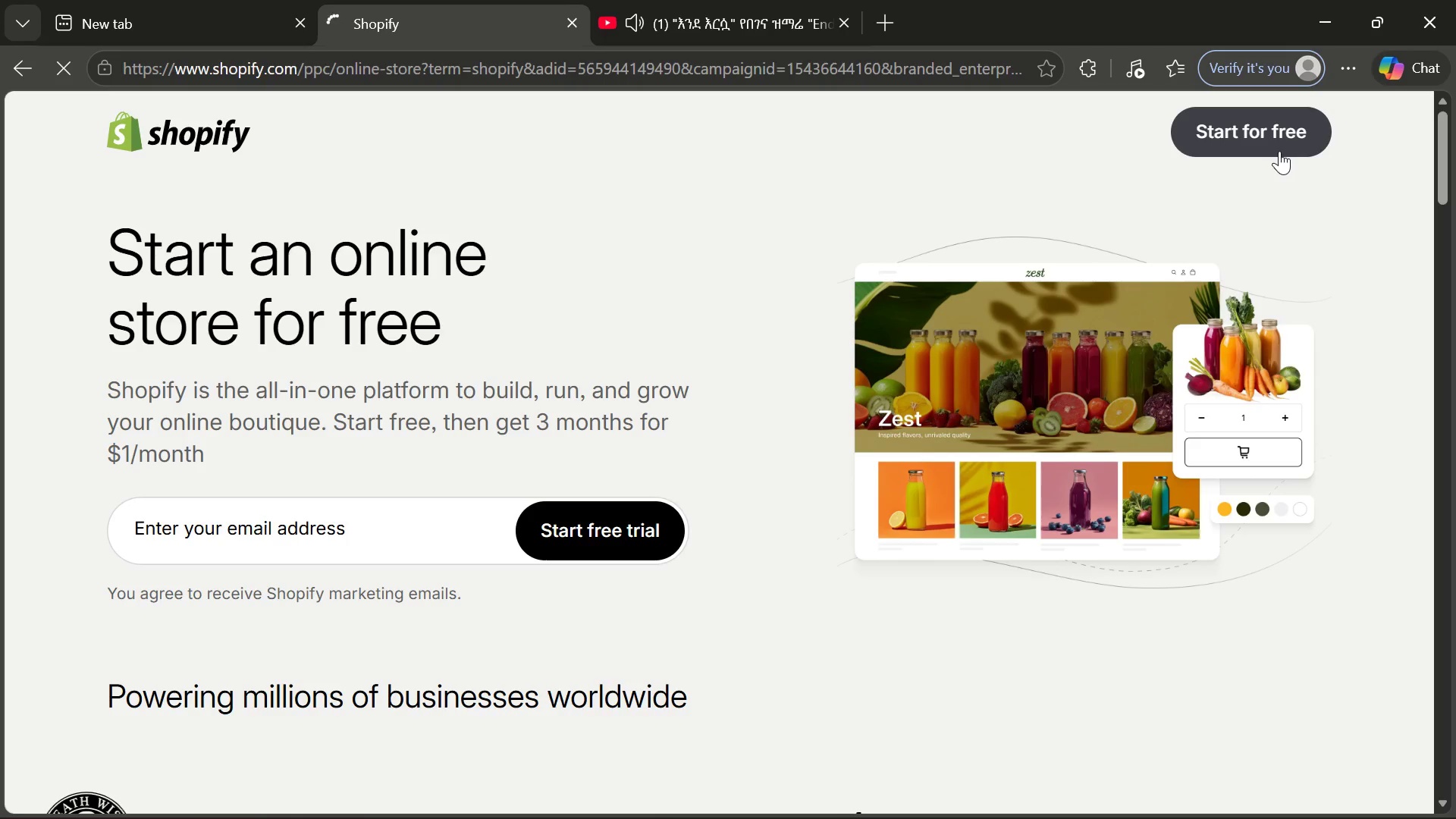 
left_click([771, 506])
 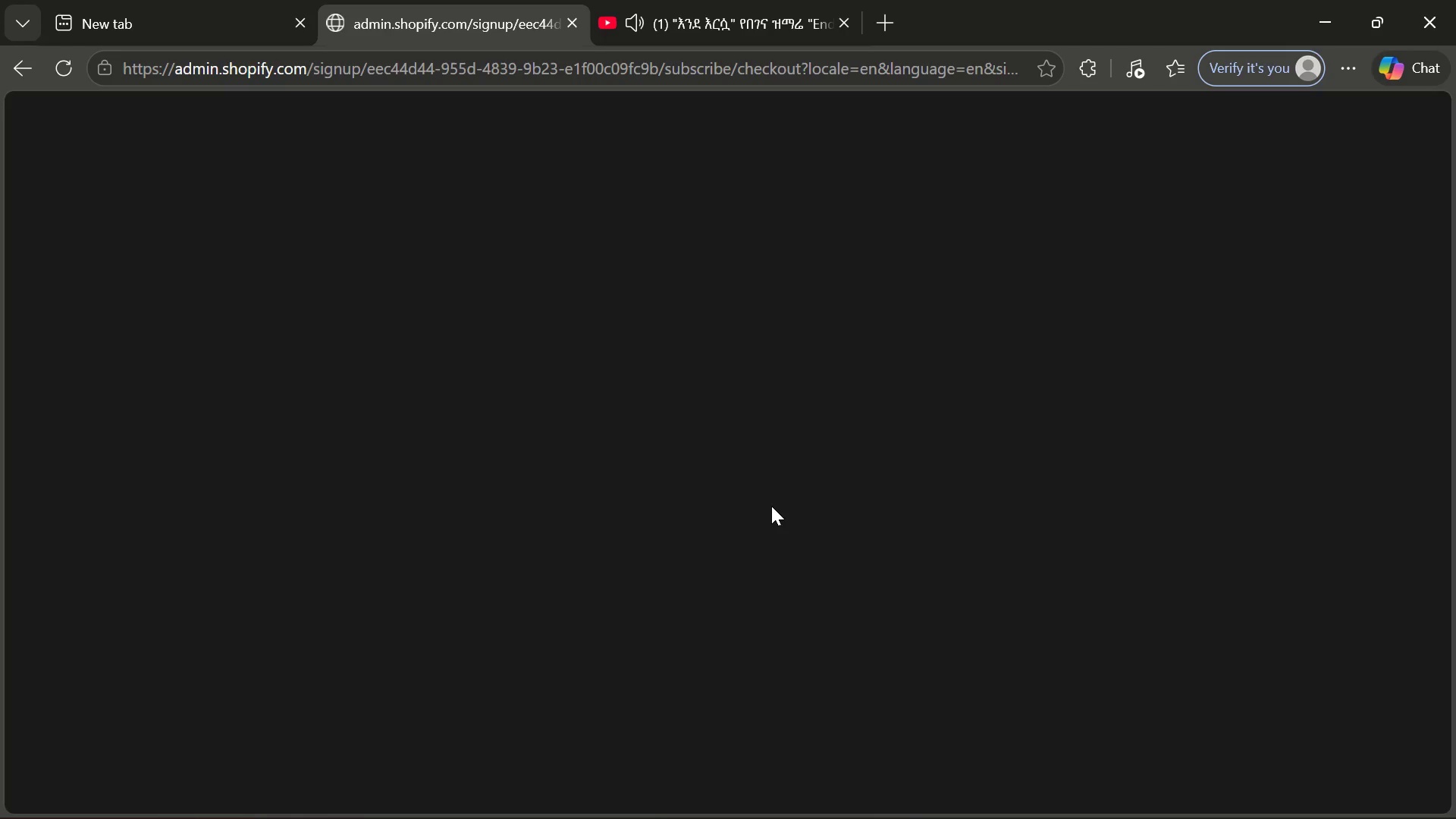 
wait(9.33)
 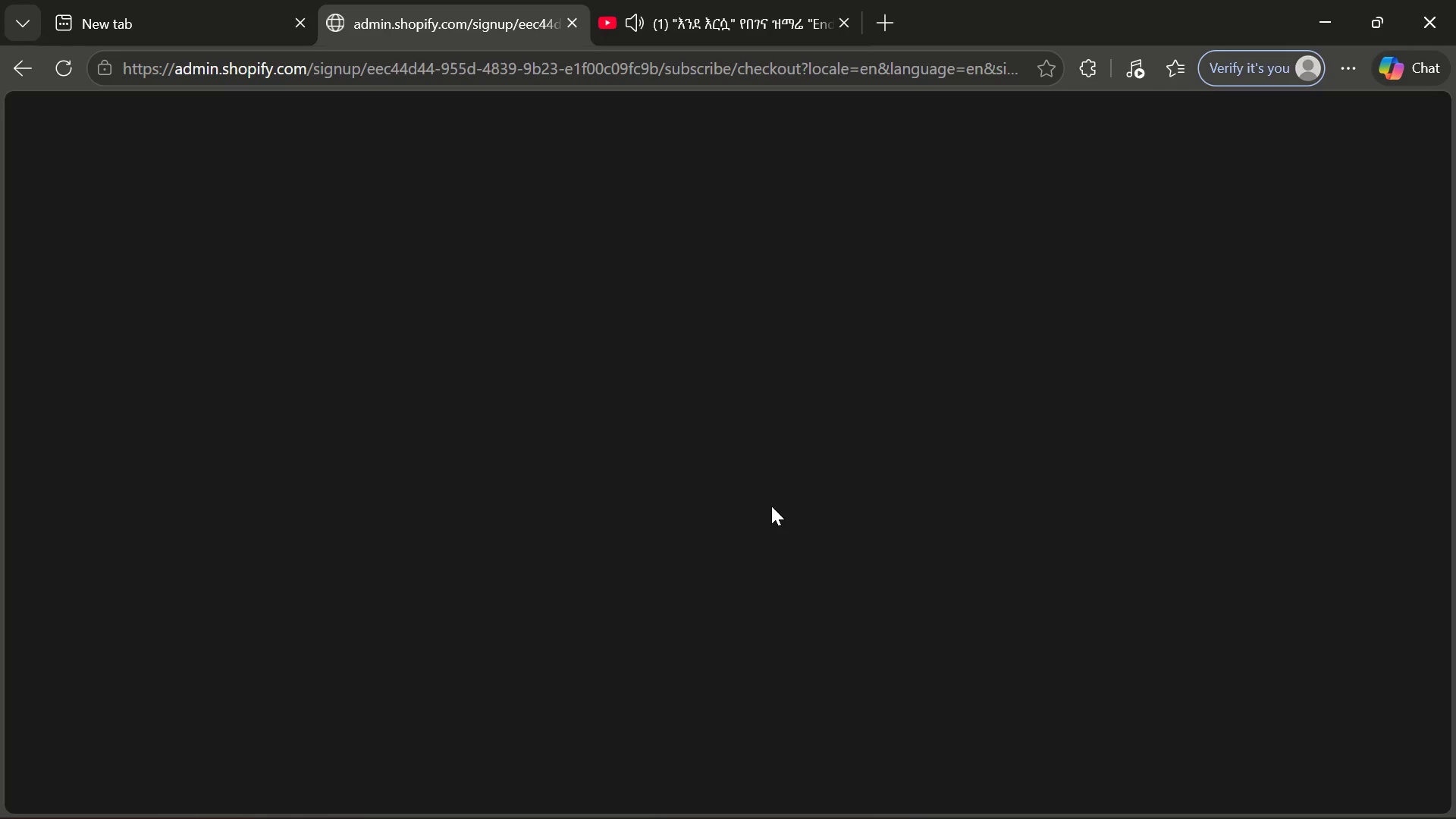 
left_click([685, 651])
 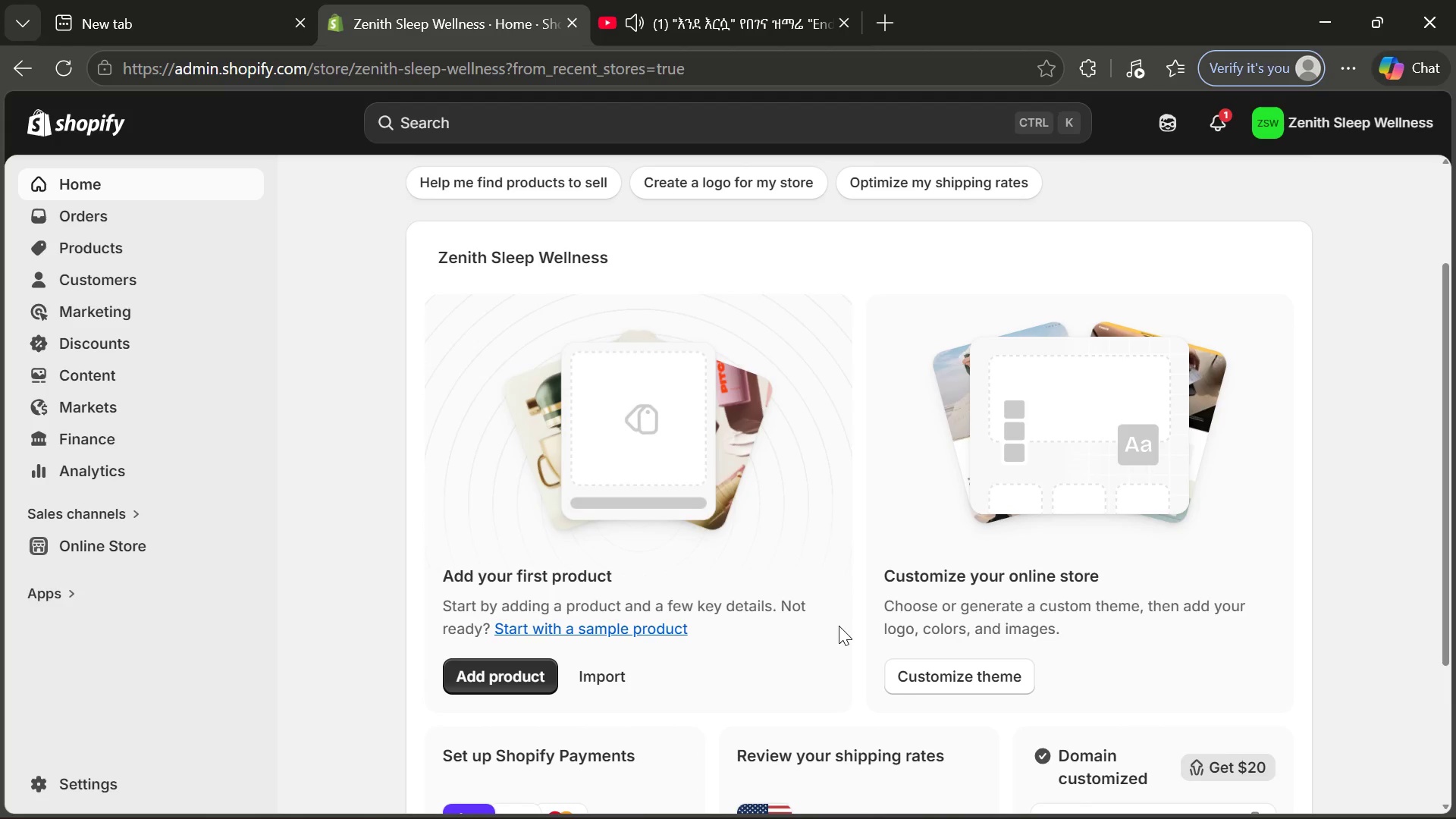 
wait(18.0)
 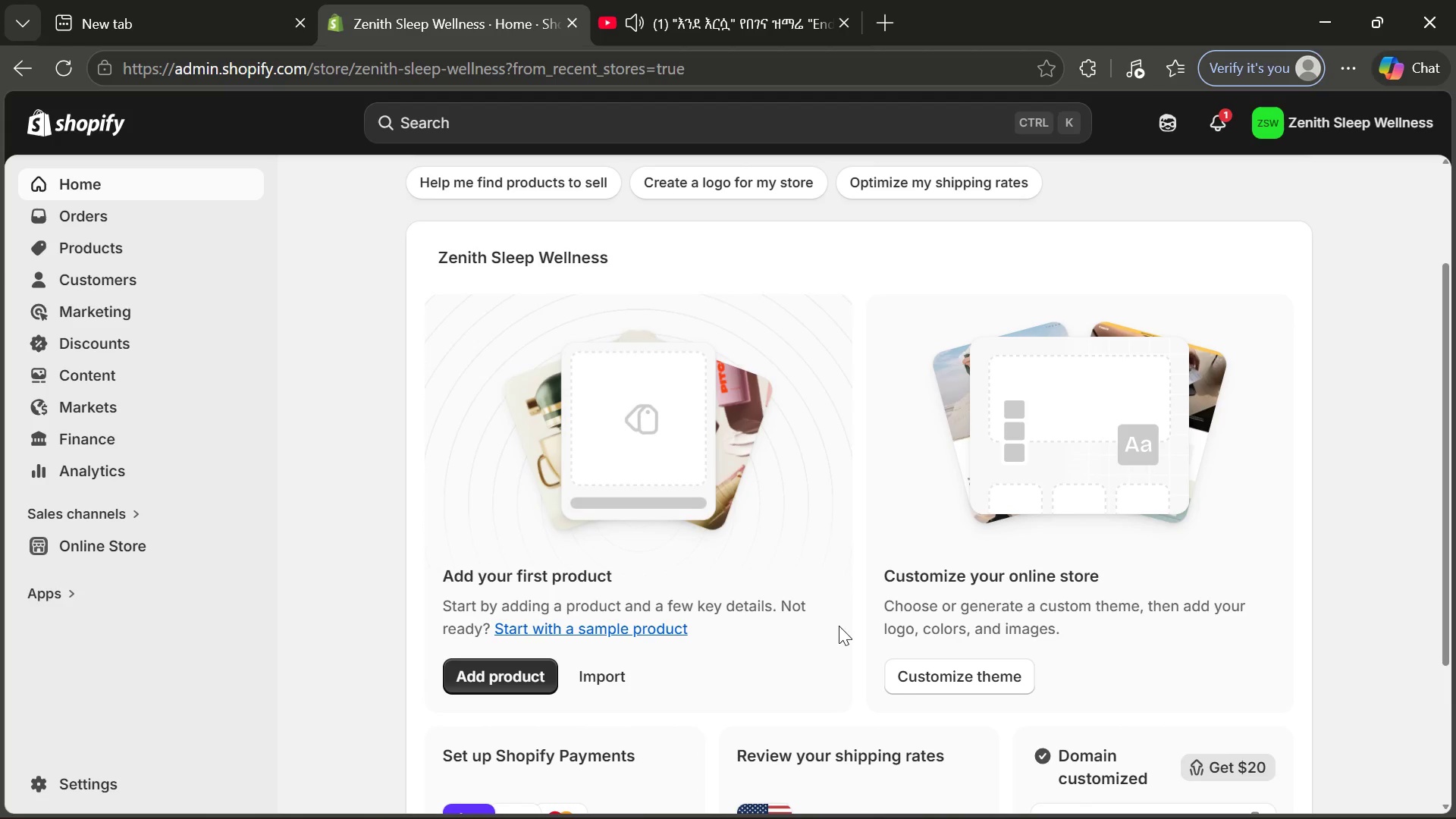 
left_click([152, 251])
 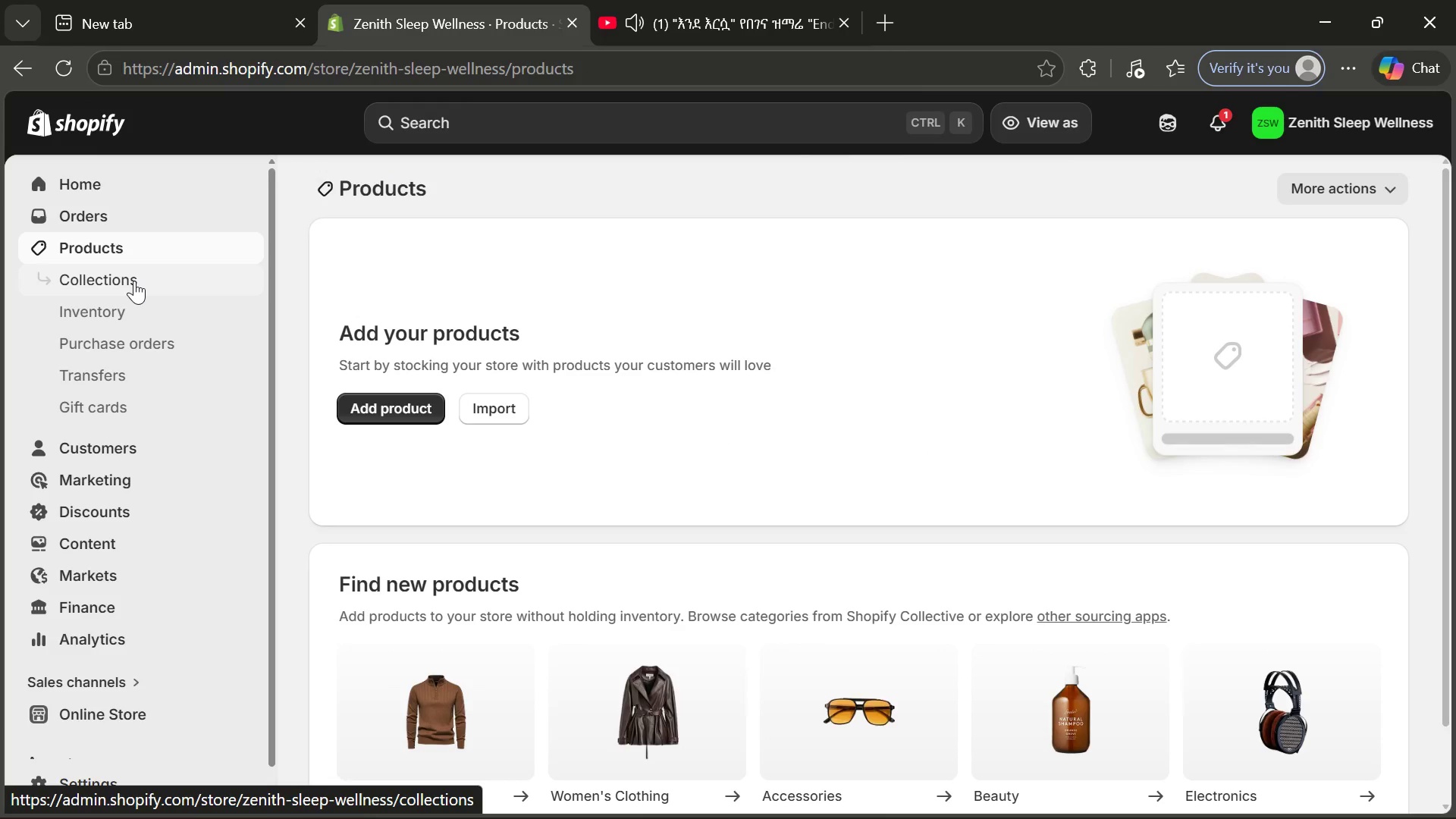 
wait(5.02)
 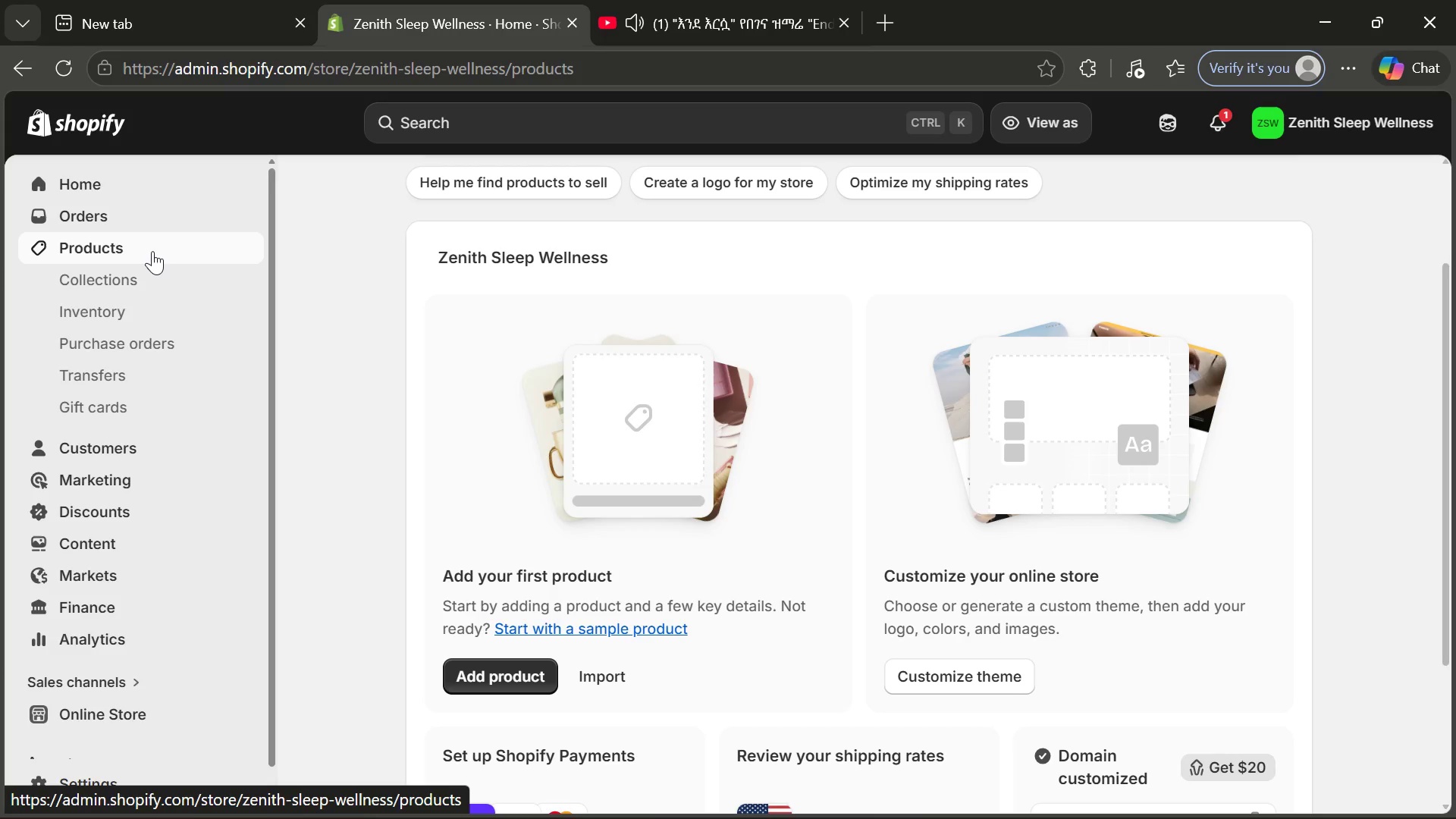 
left_click([134, 281])
 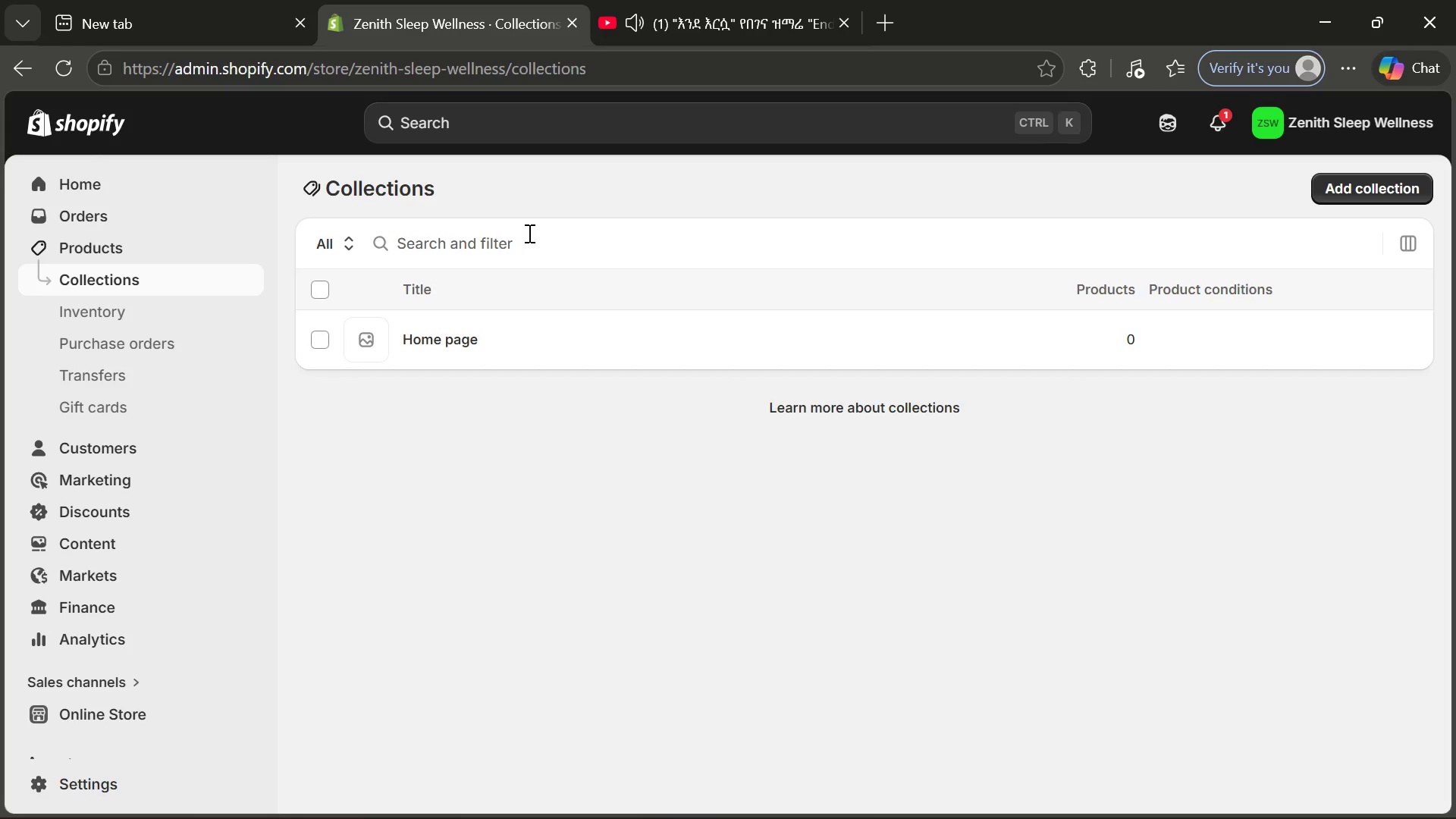 
wait(10.25)
 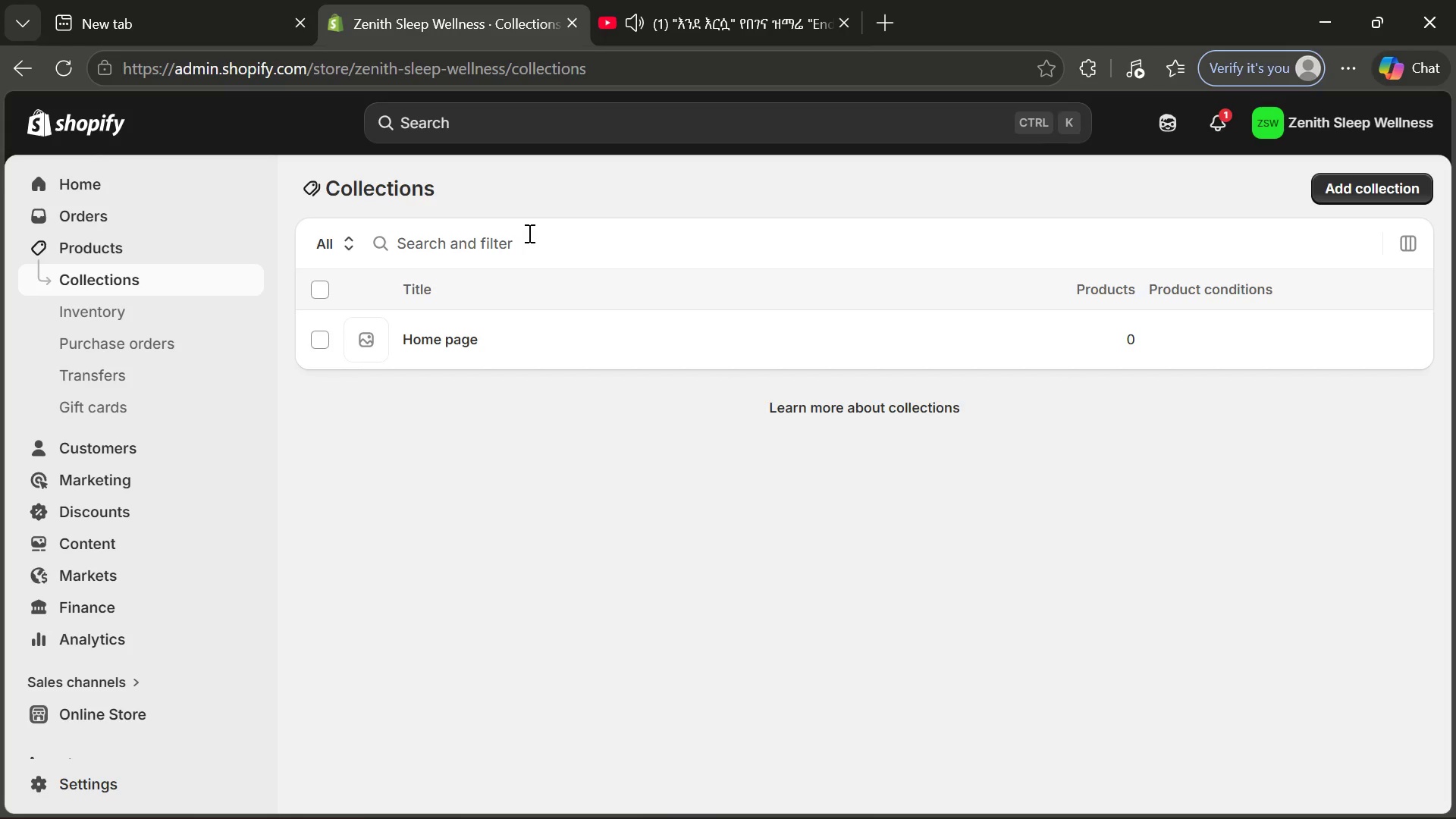 
left_click([1345, 189])
 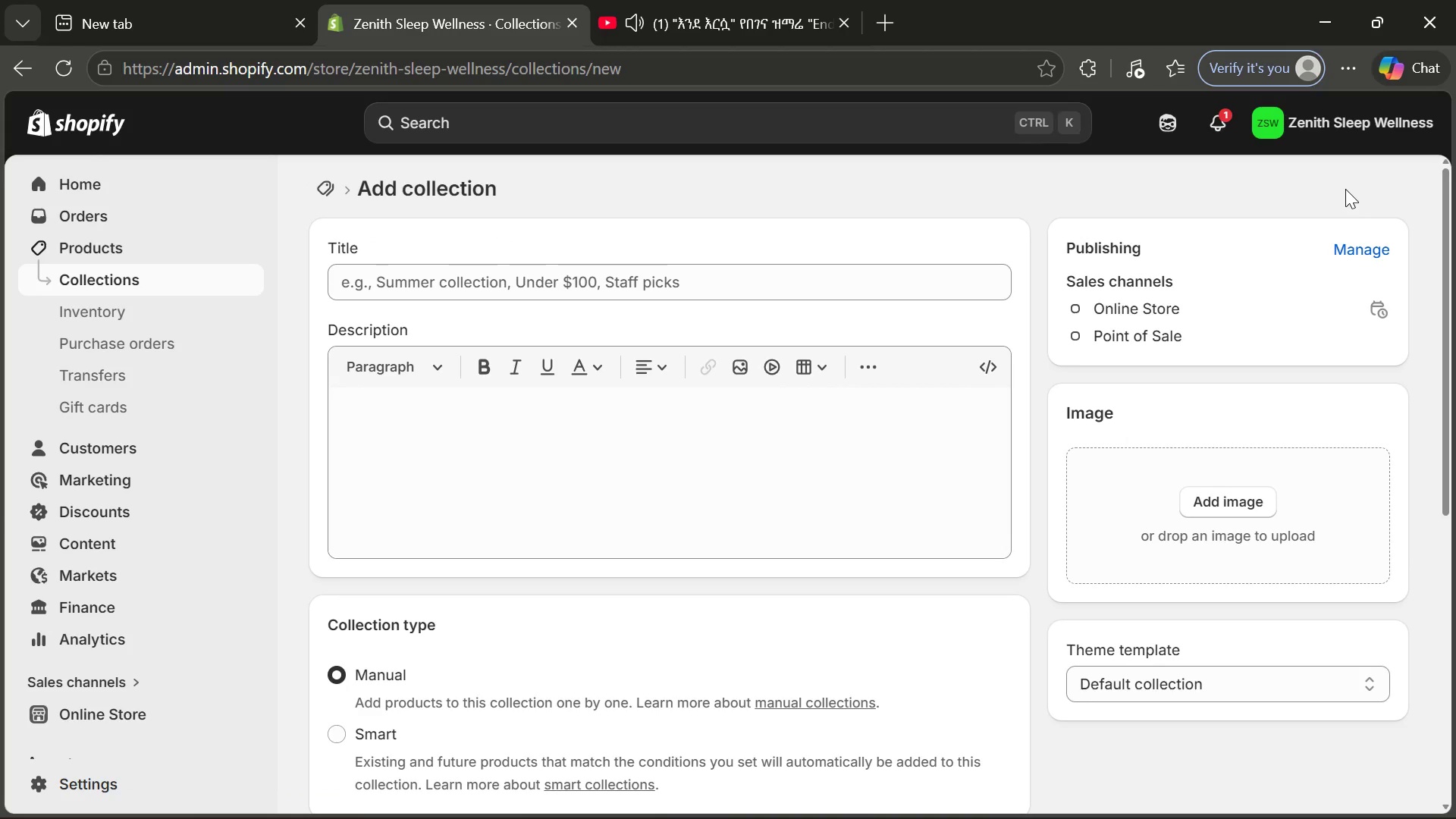 
wait(13.3)
 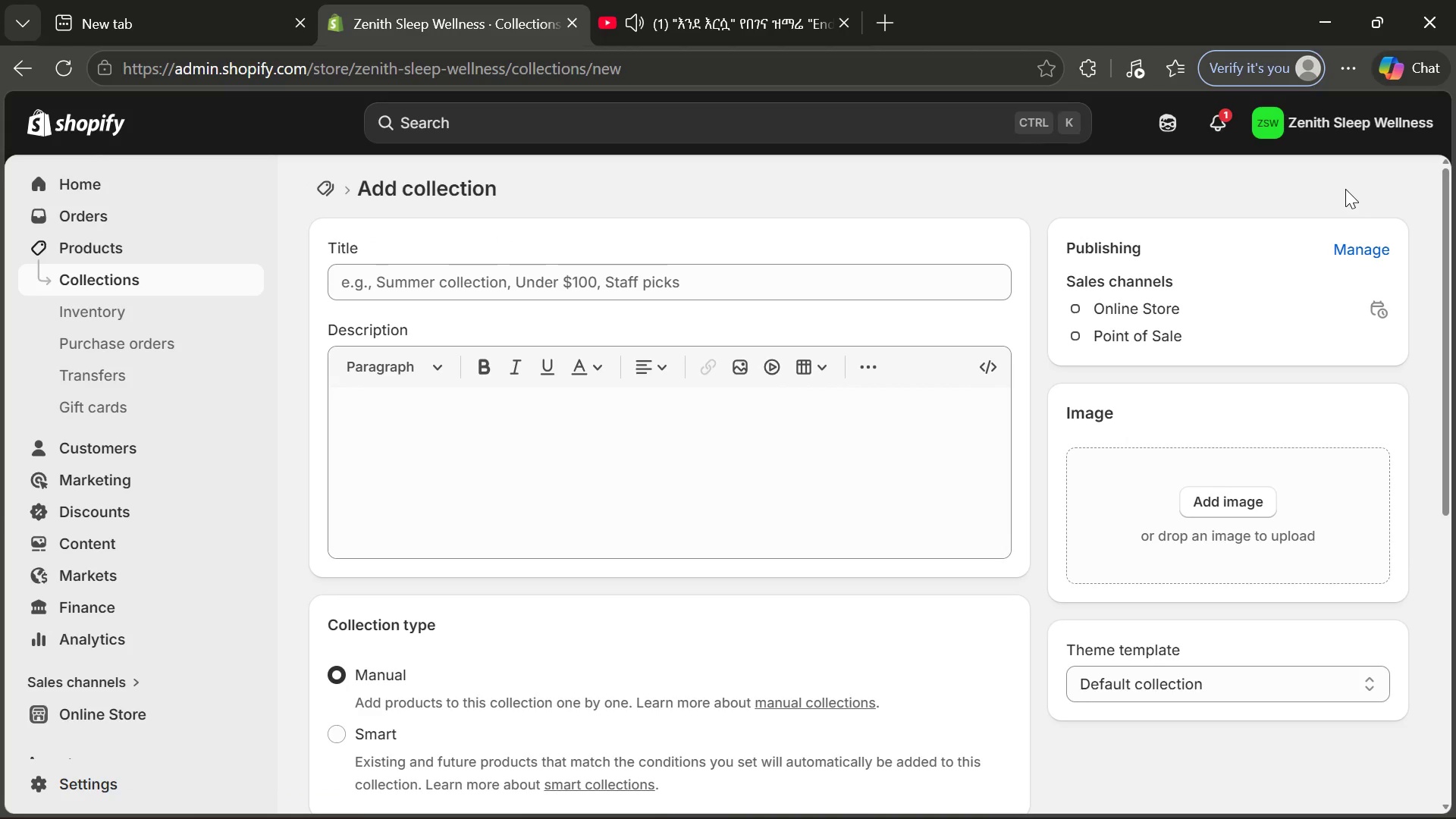 
left_click([938, 302])
 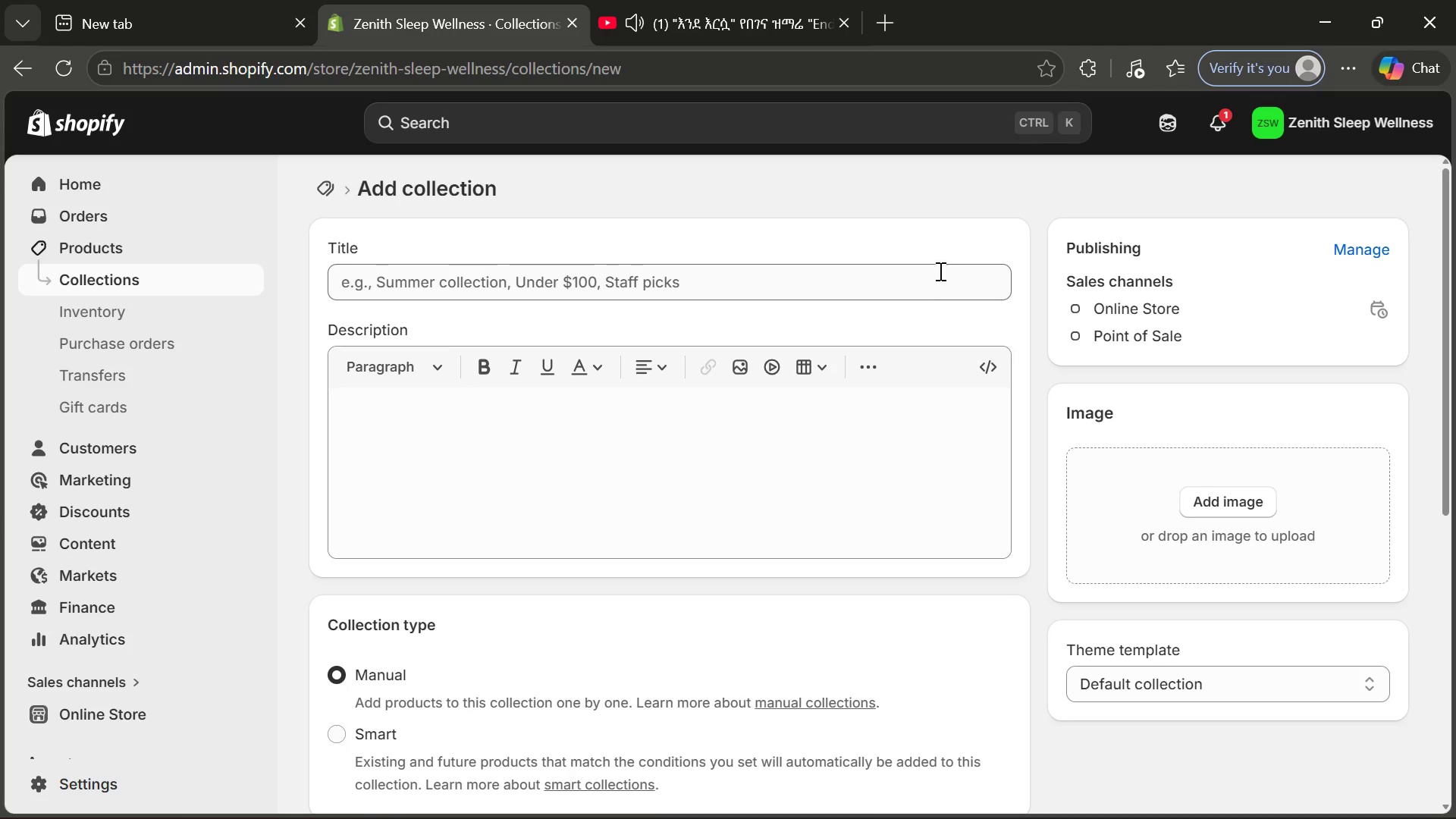 
left_click([933, 266])
 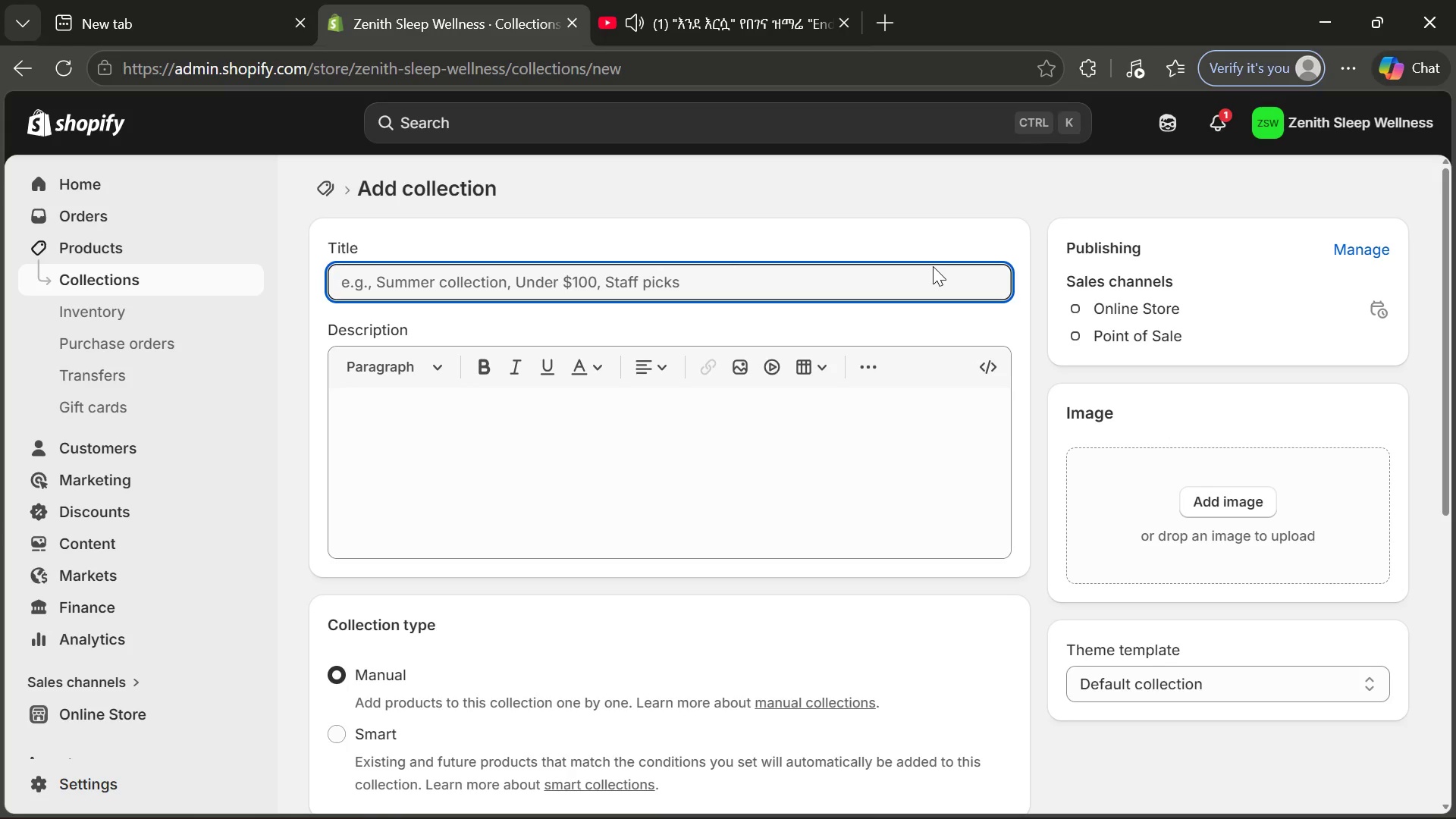 
type(Sleep Hy)
 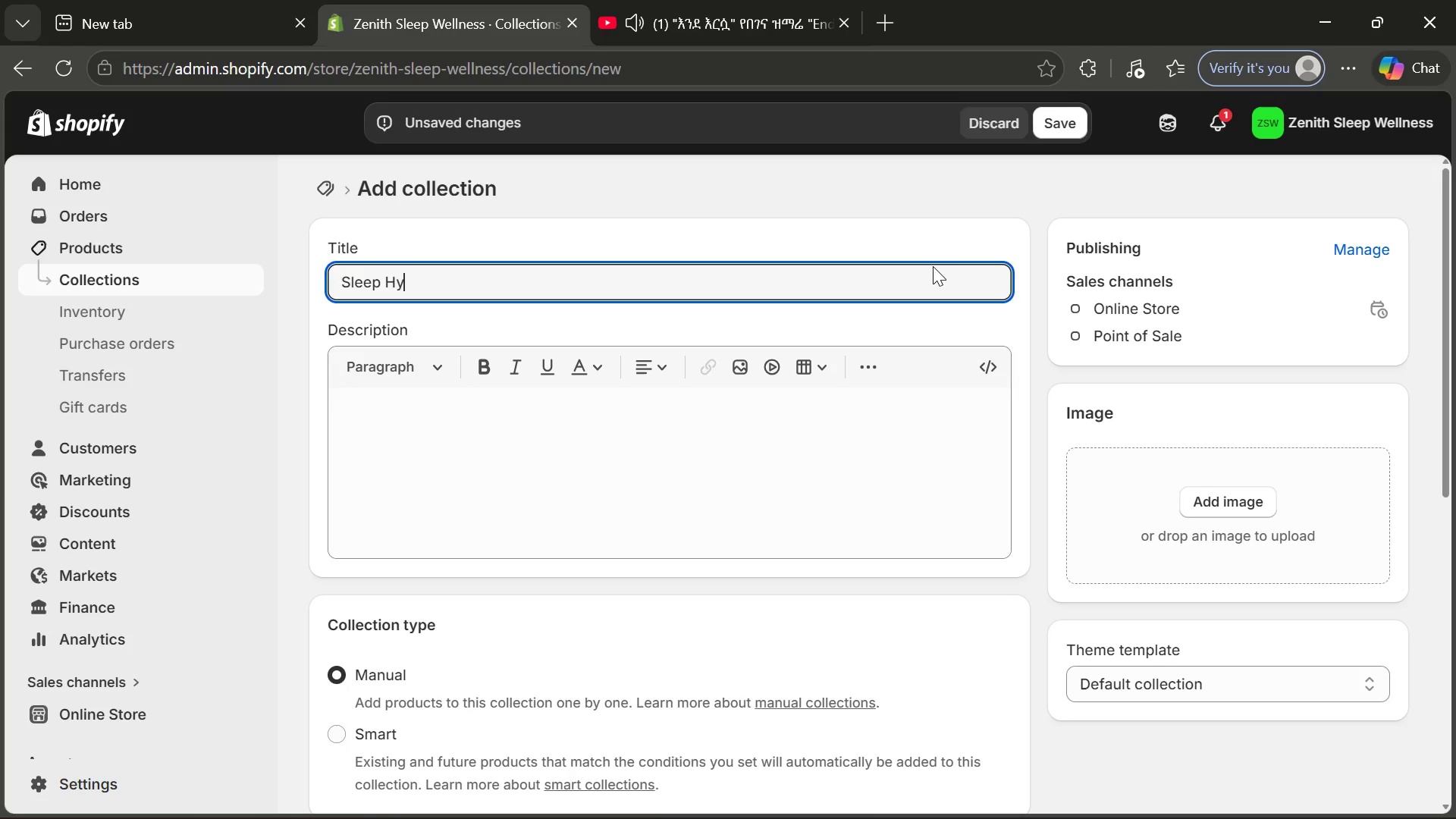 
type(giene Essentials)
 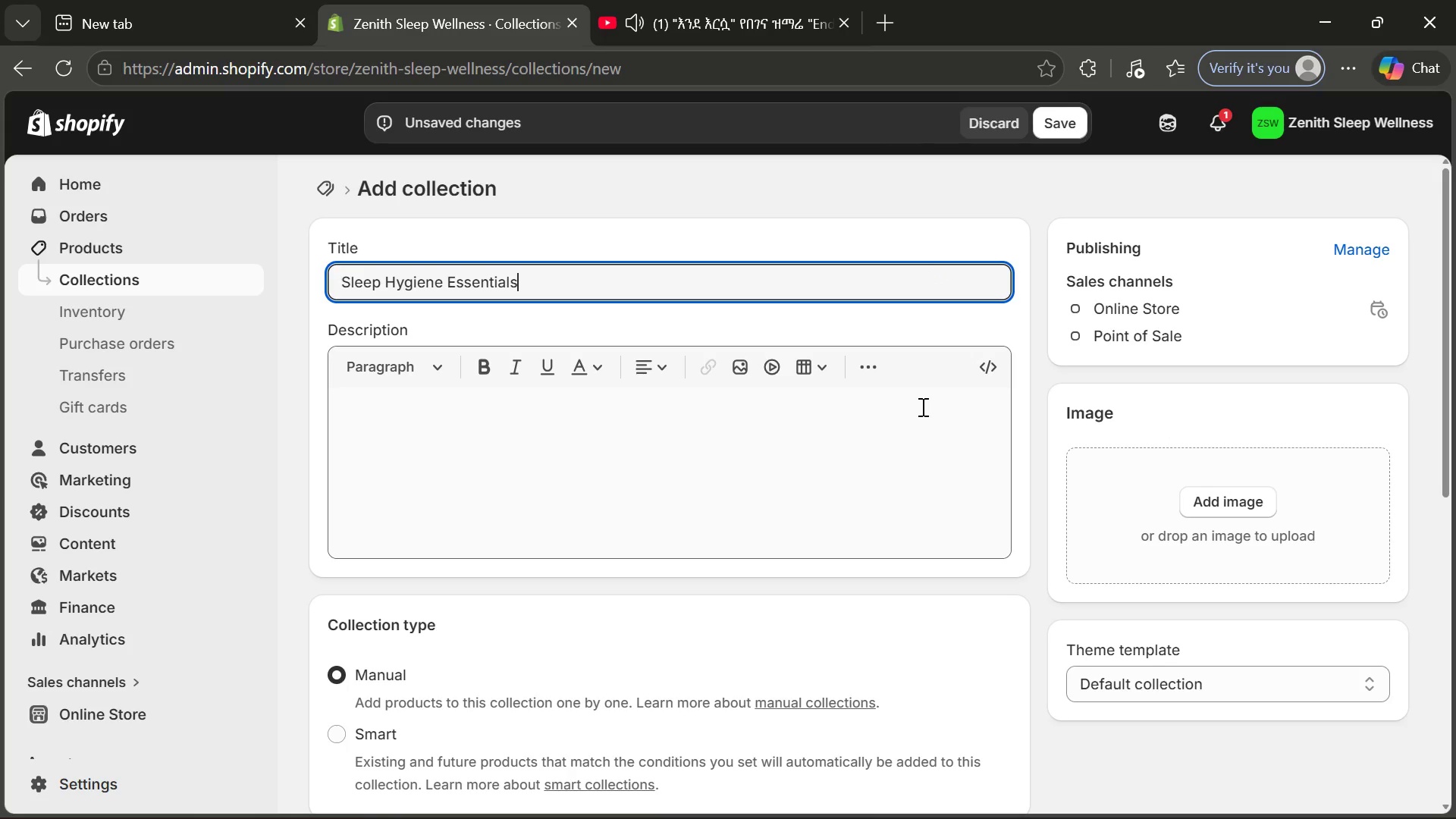 
left_click([912, 381])
 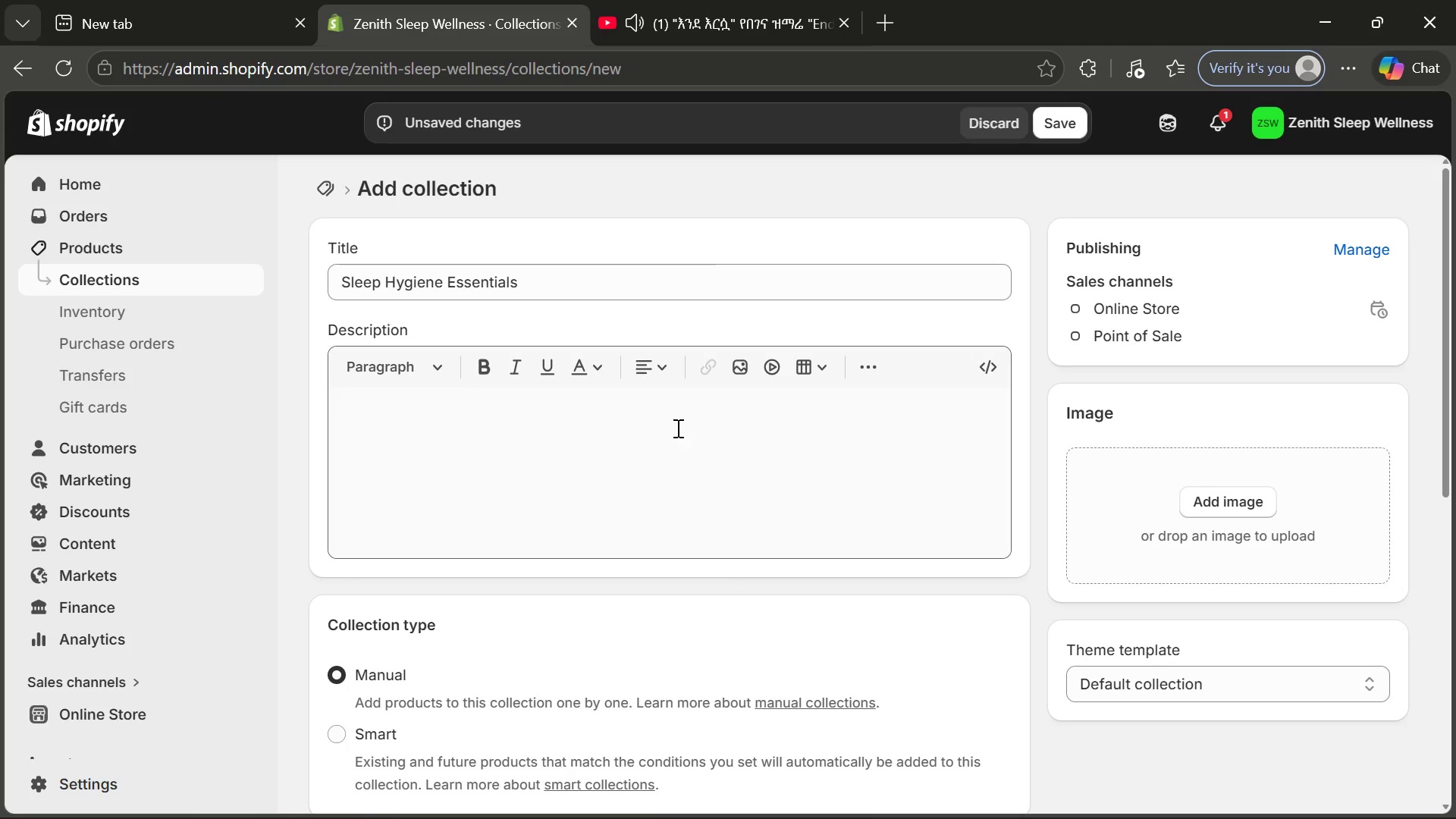 
left_click([650, 413])
 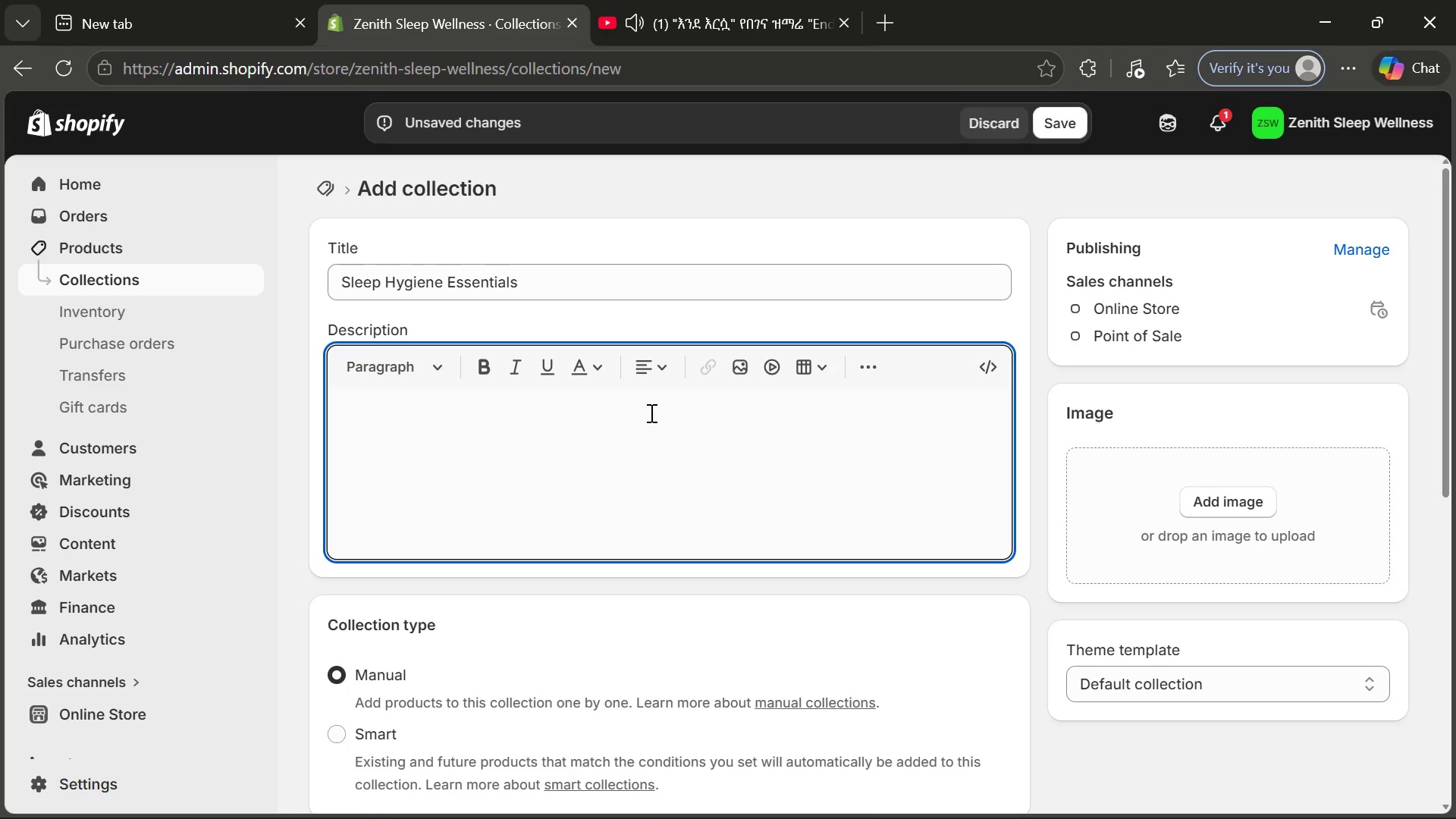 
type(Impp)
key(Backspace)
type(rove your nig)
 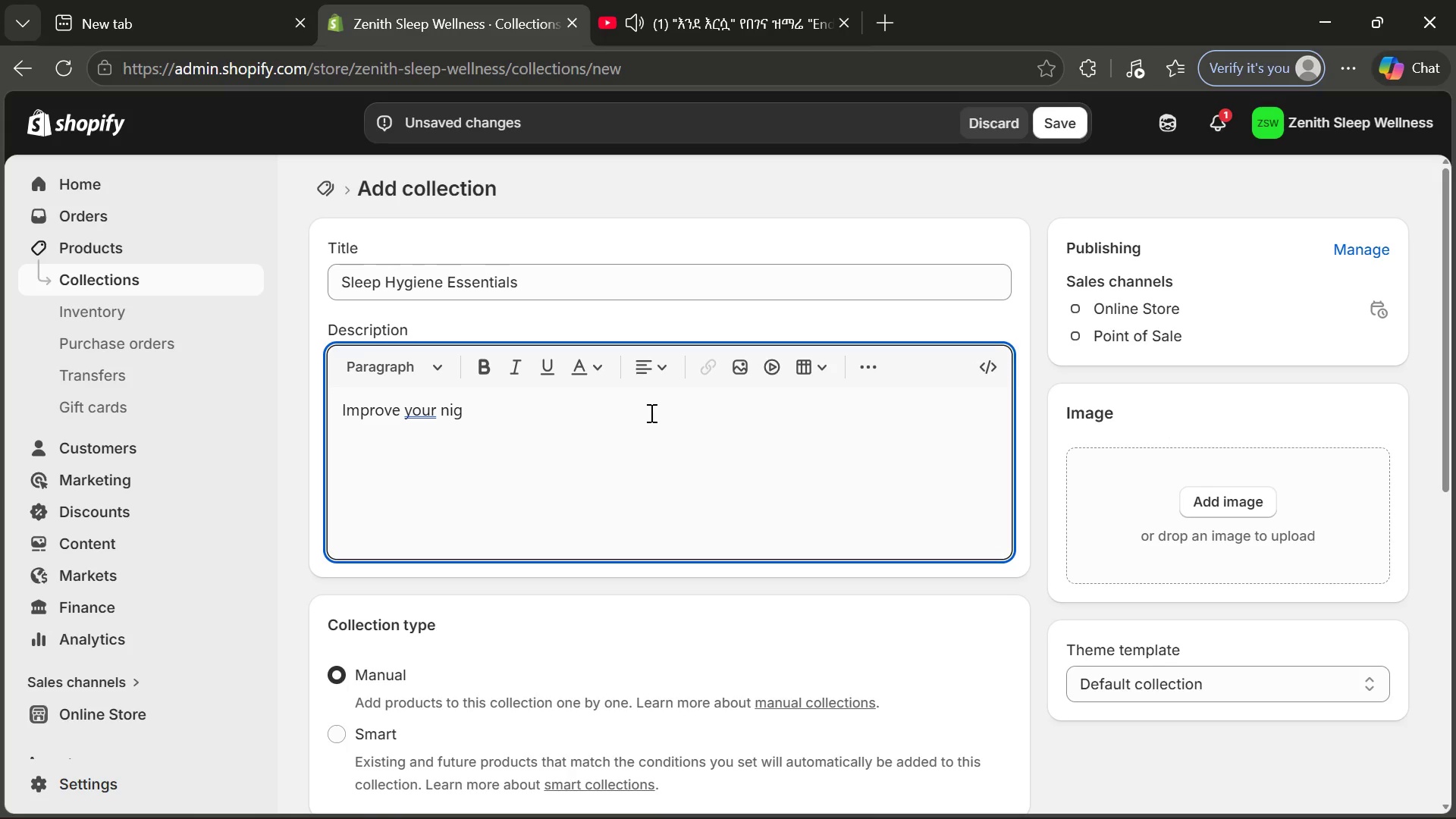 
wait(6.84)
 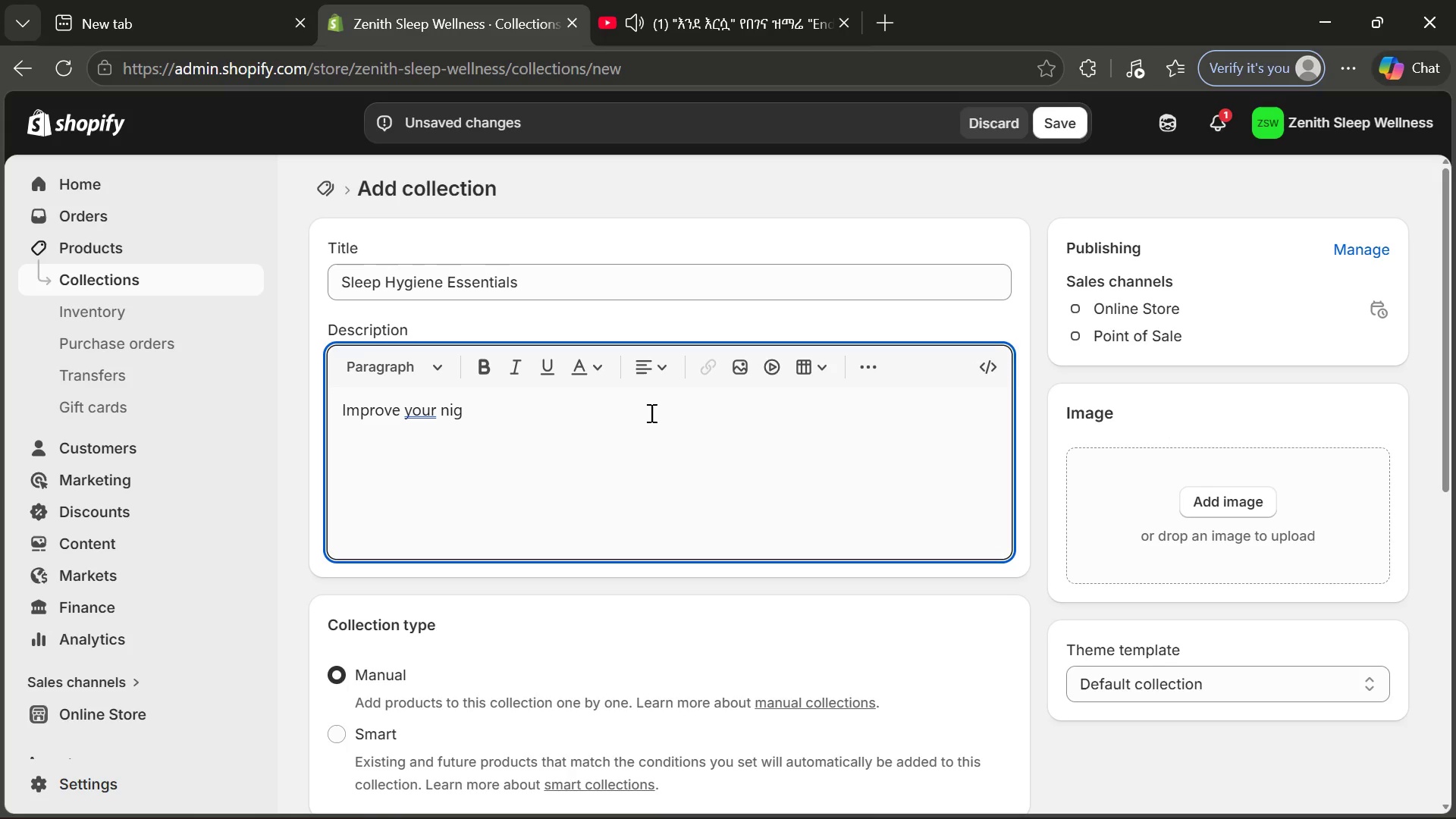 
type(hly)
key(Backspace)
type(t)
key(Backspace)
key(Backspace)
type(tly )
 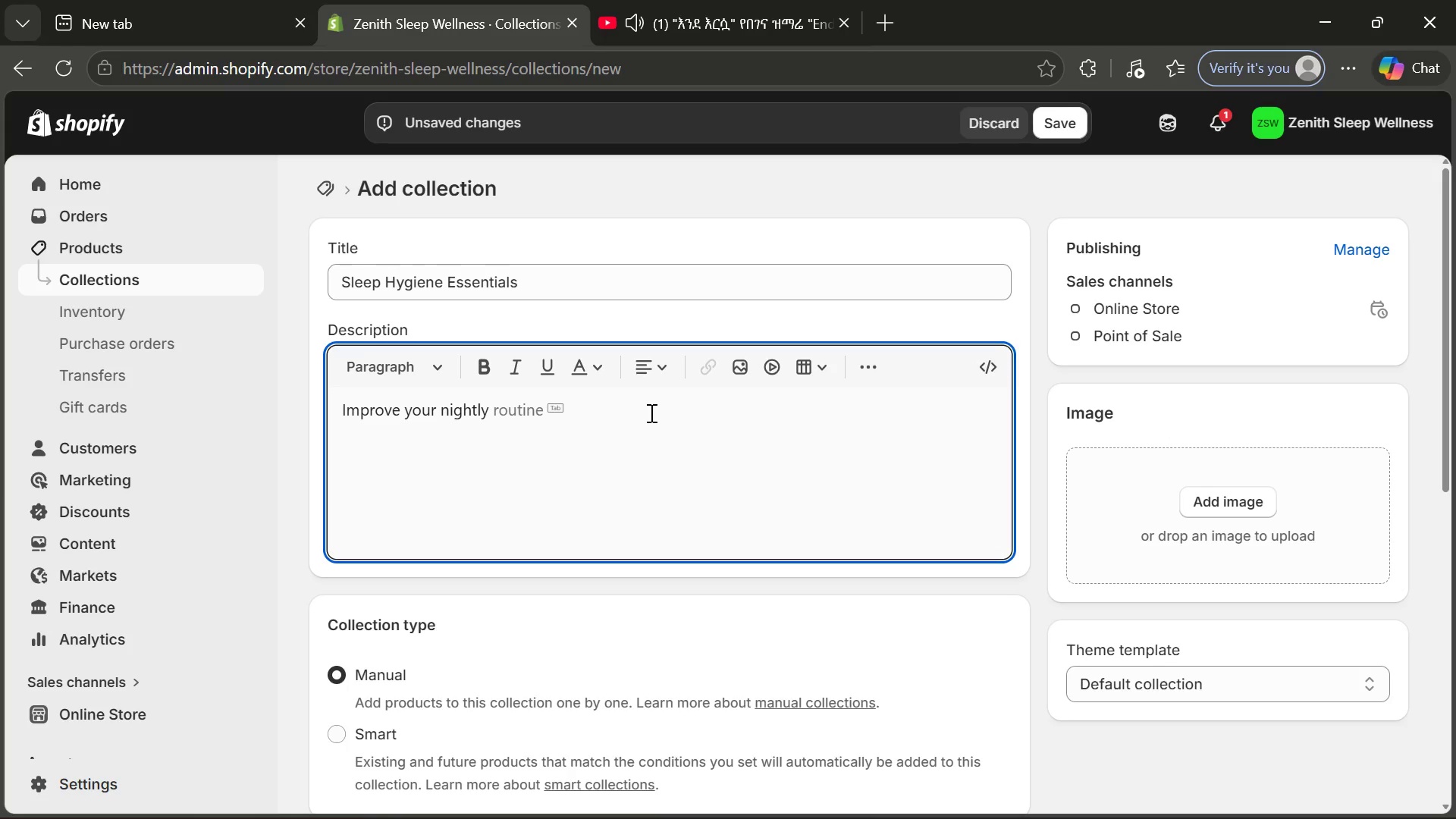 
wait(6.45)
 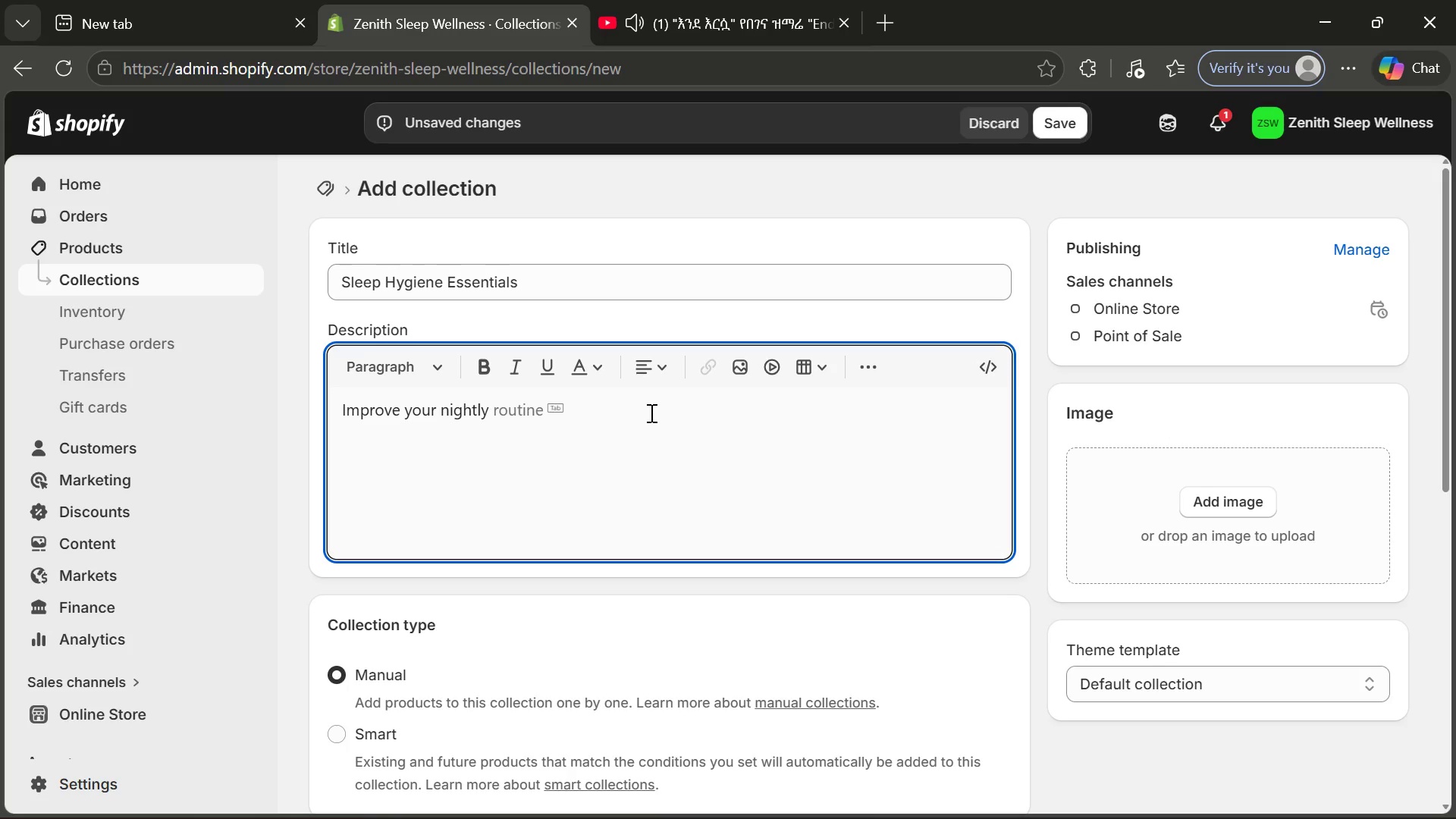 
type(routine with curated welness )
 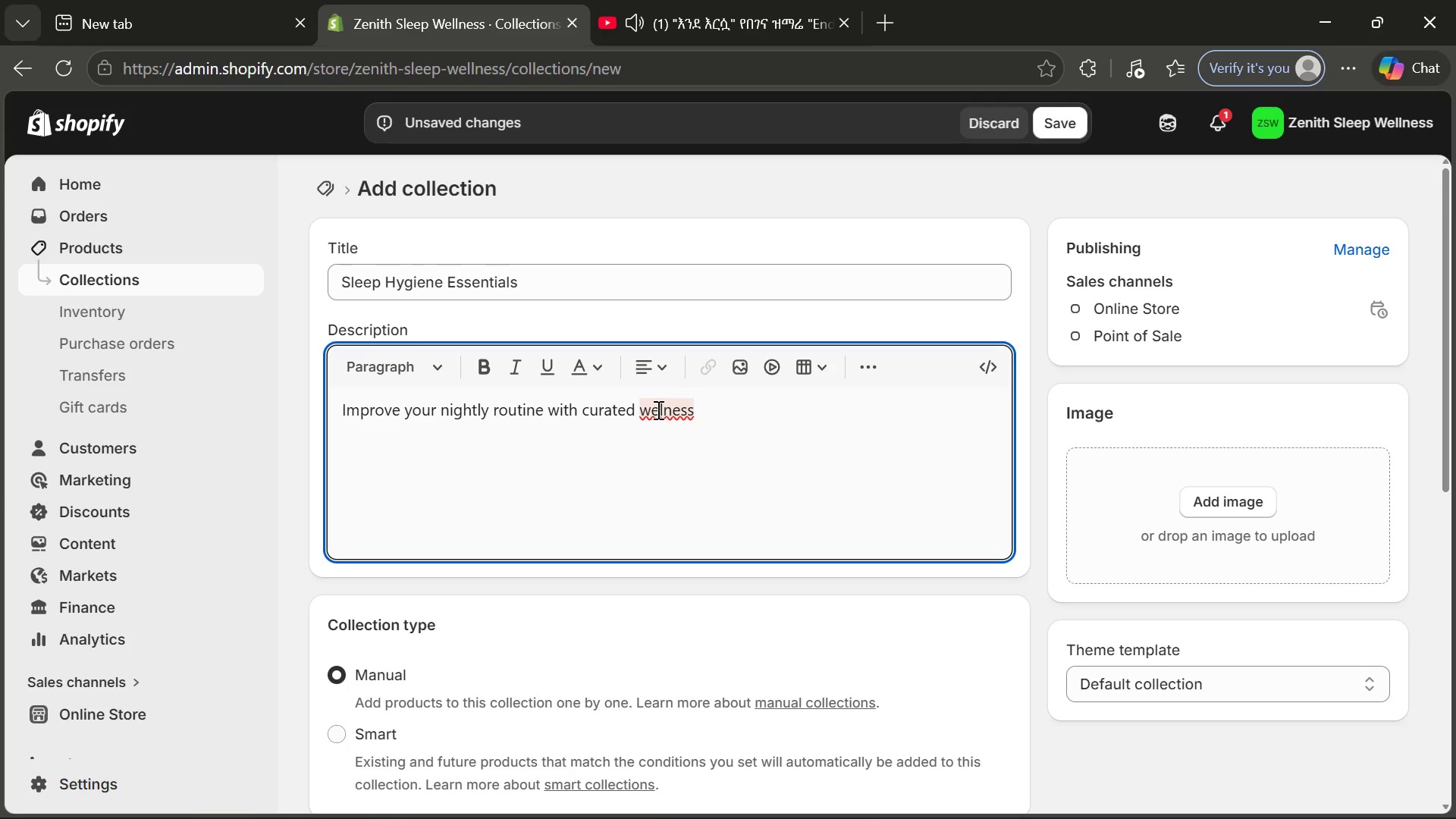 
left_click([657, 410])
 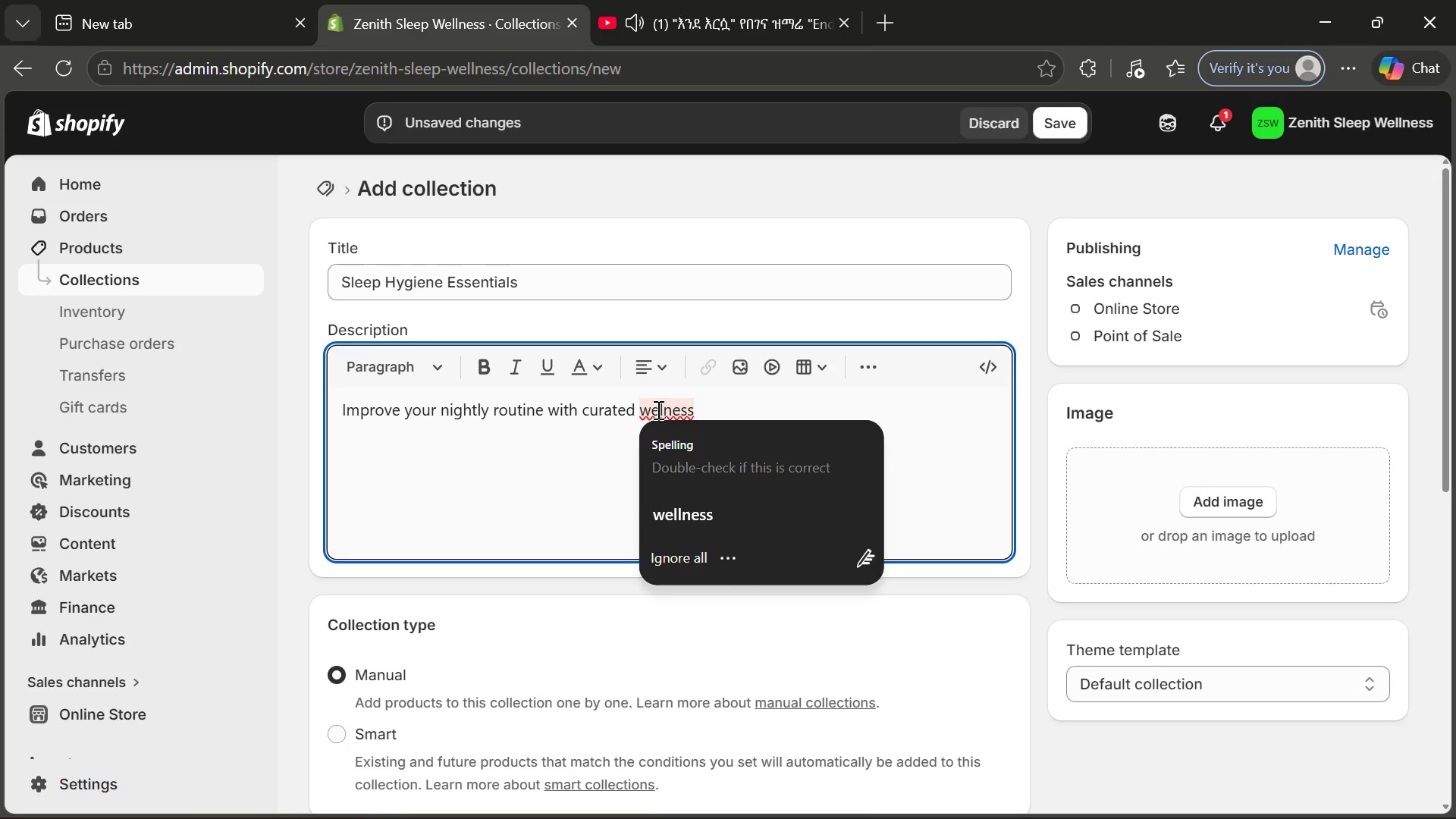 
key(L)
 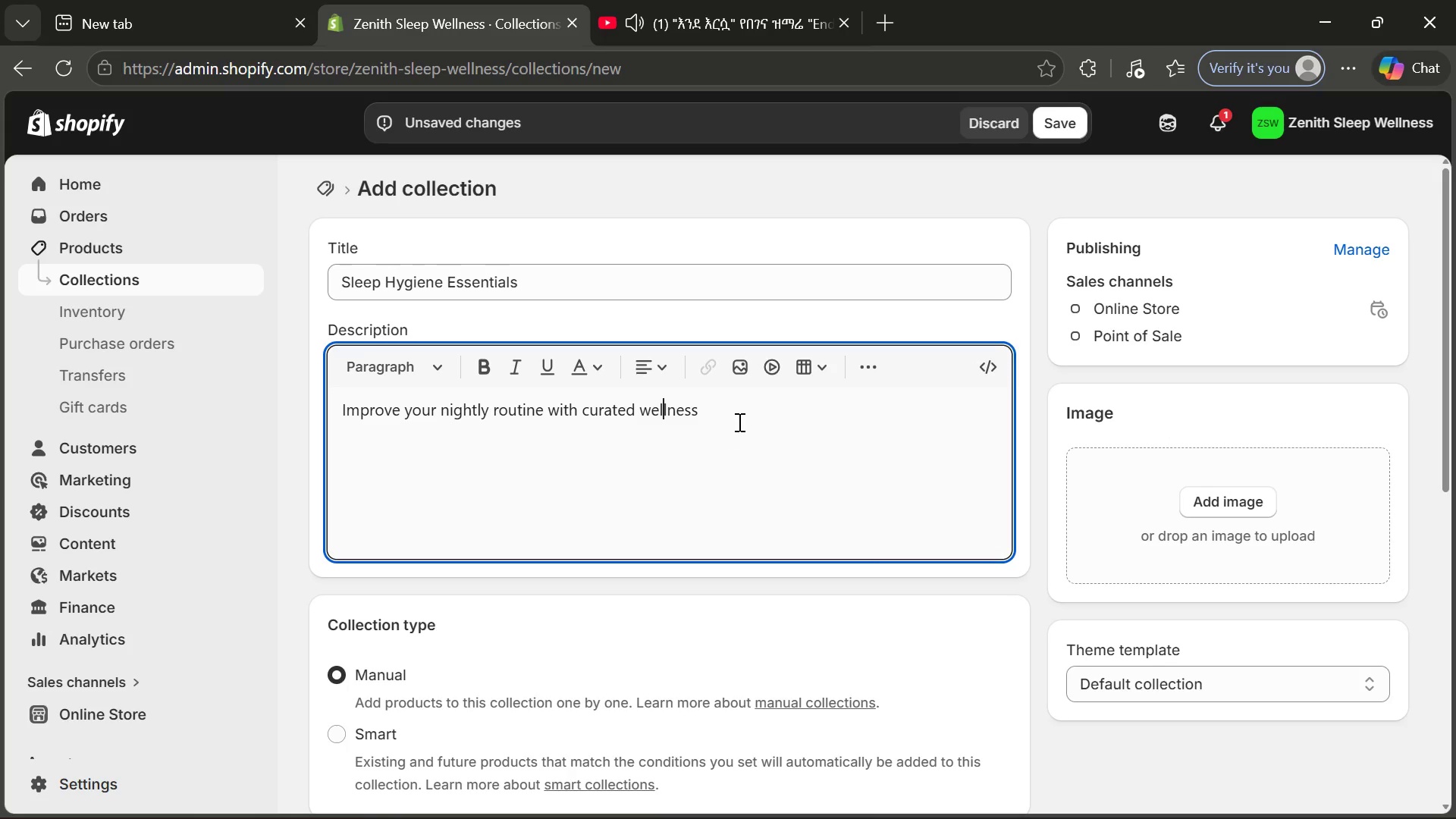 
left_click([739, 421])
 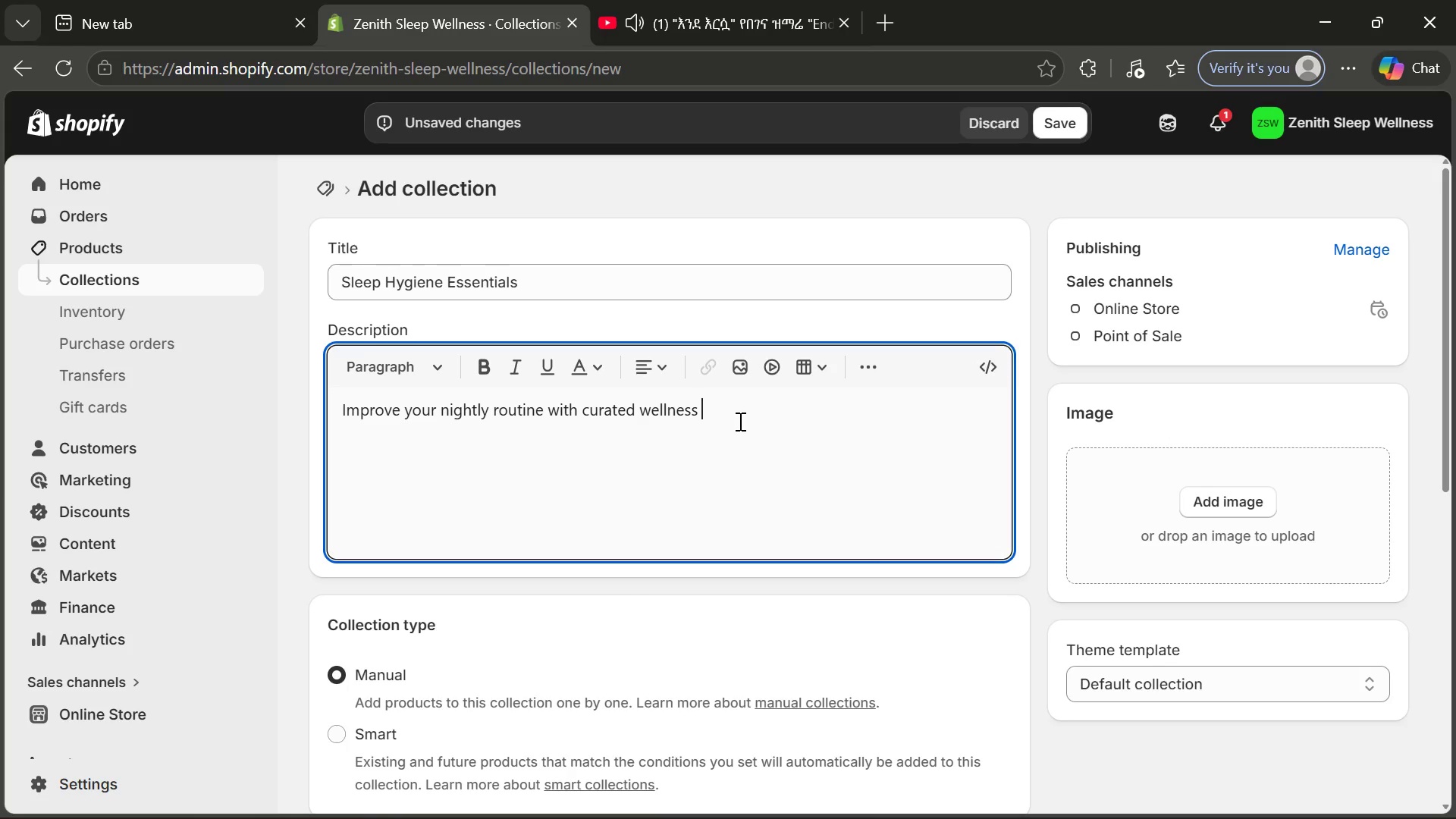 
type(essentials designed to support de)
 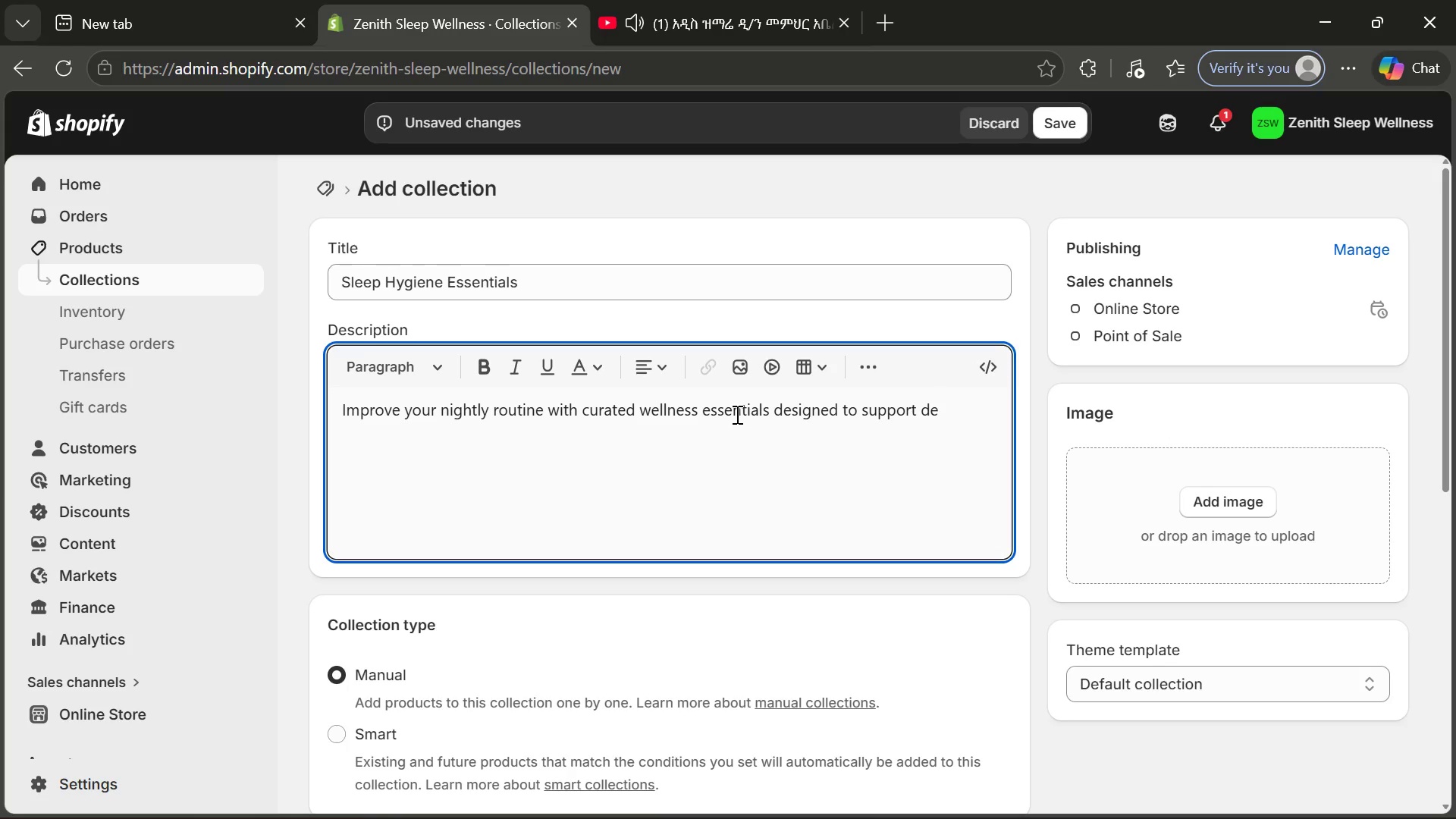 
type(eper )
 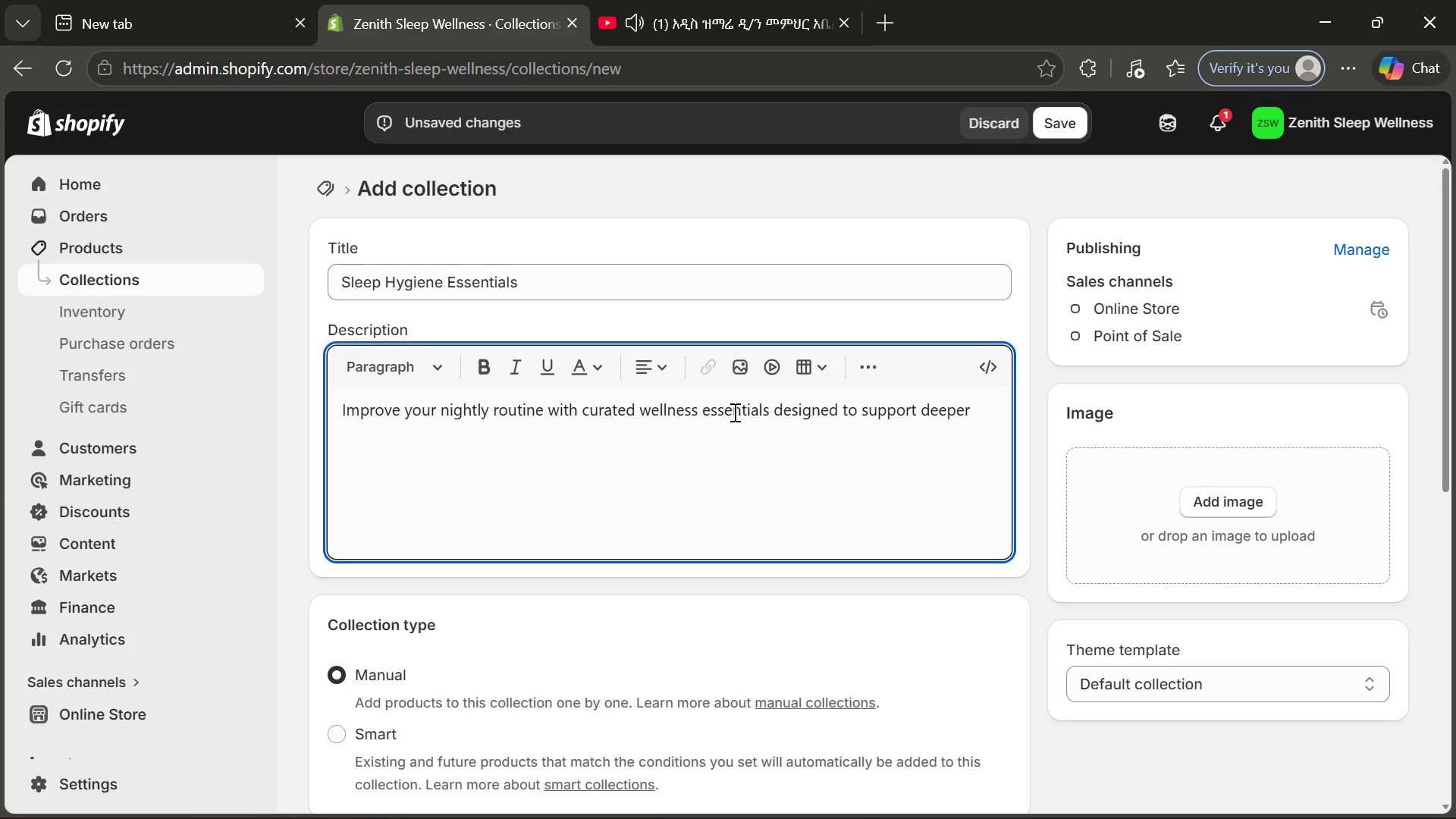 
type(sleep, stree)
key(Backspace)
type(ss relief, and)
 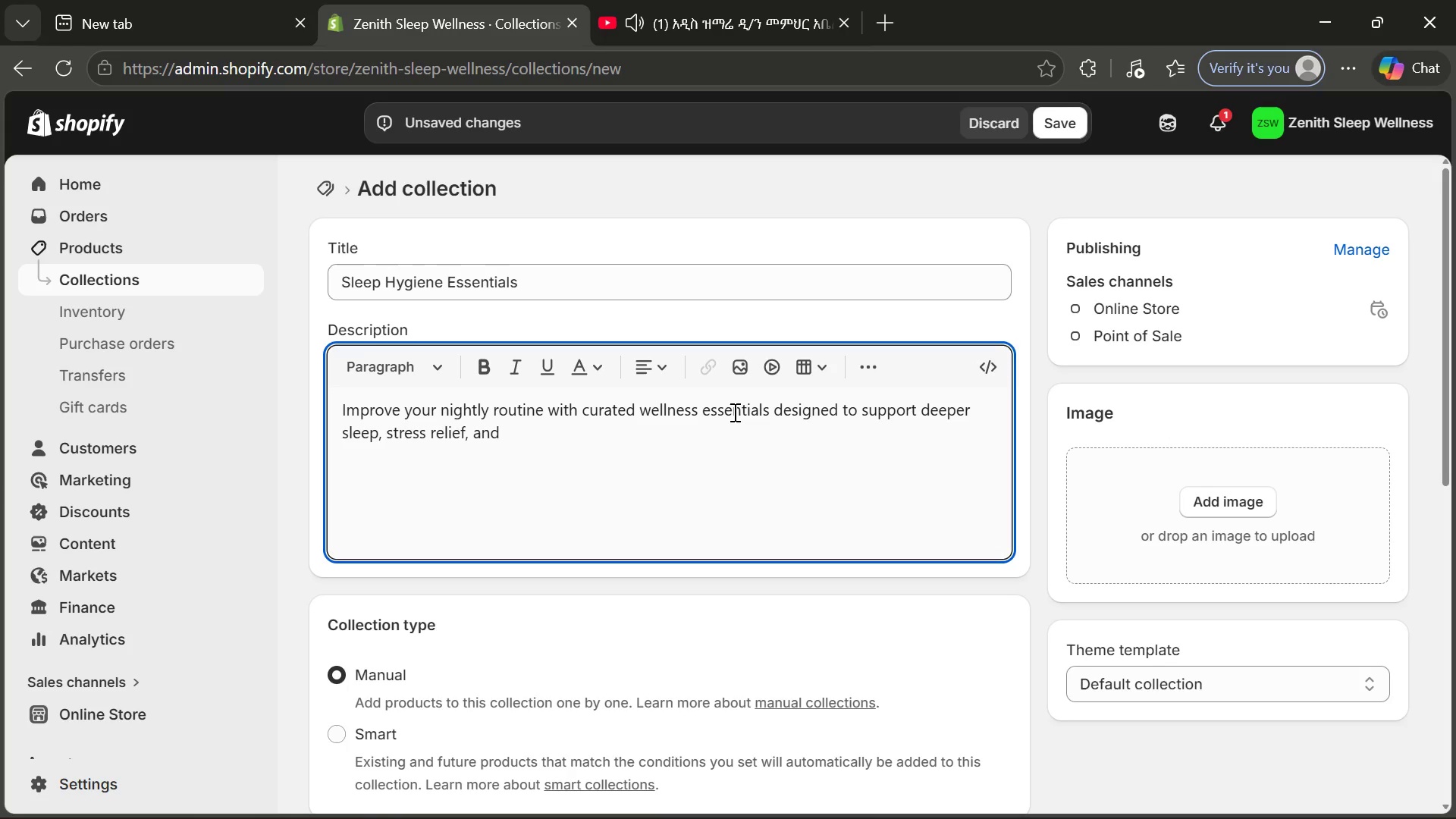 
wait(6.56)
 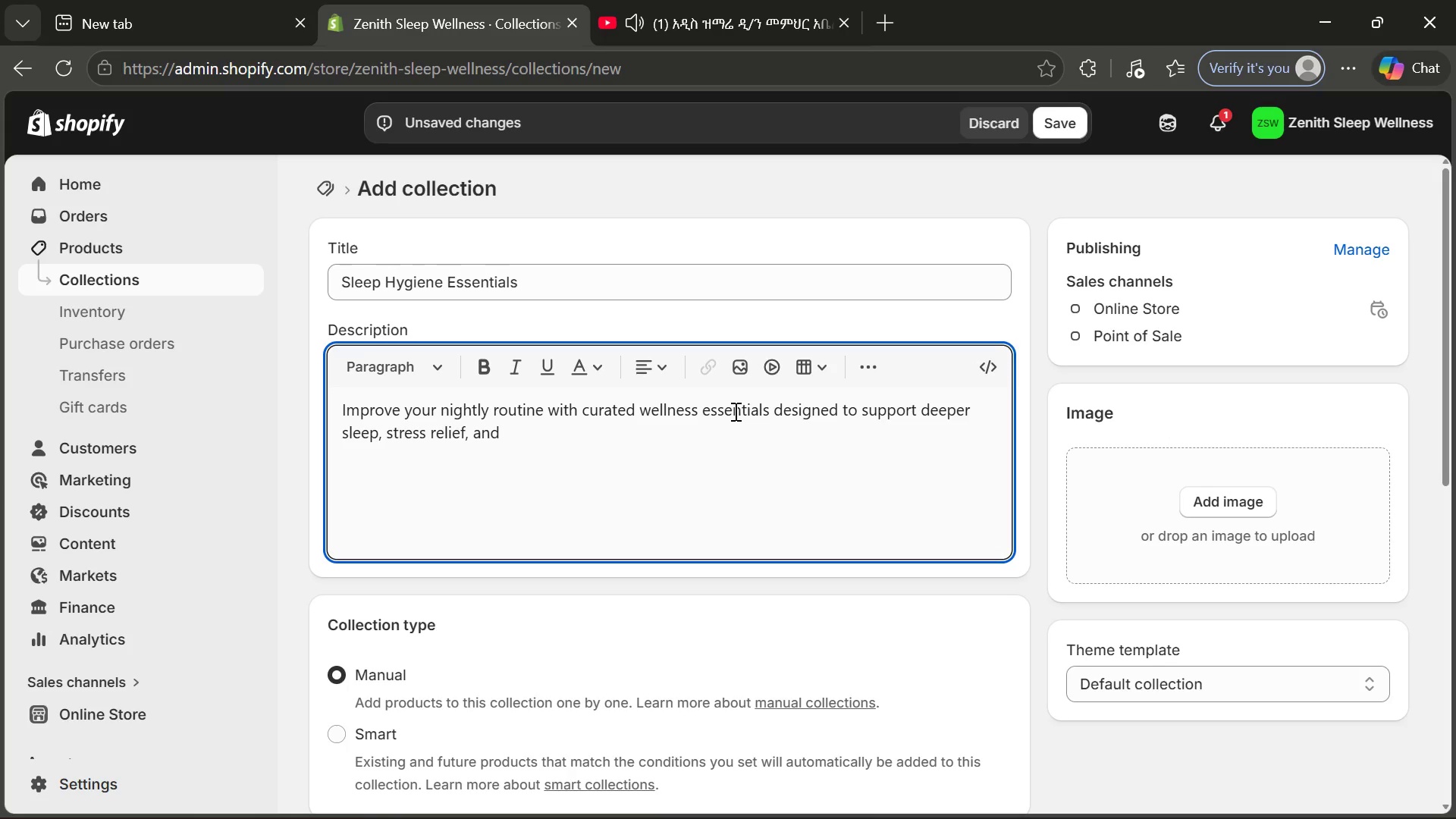 
key(Space)
 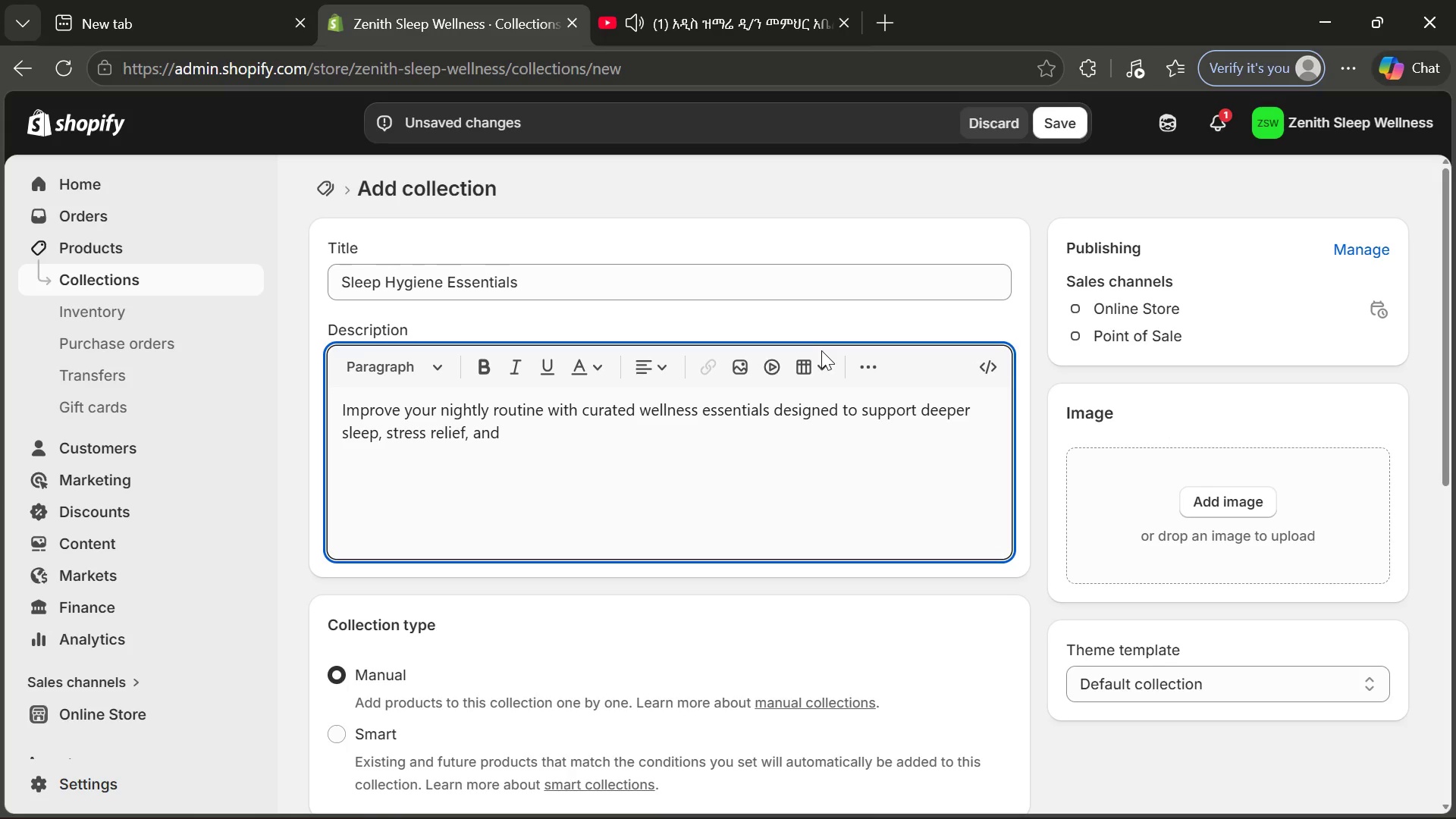 
wait(5.14)
 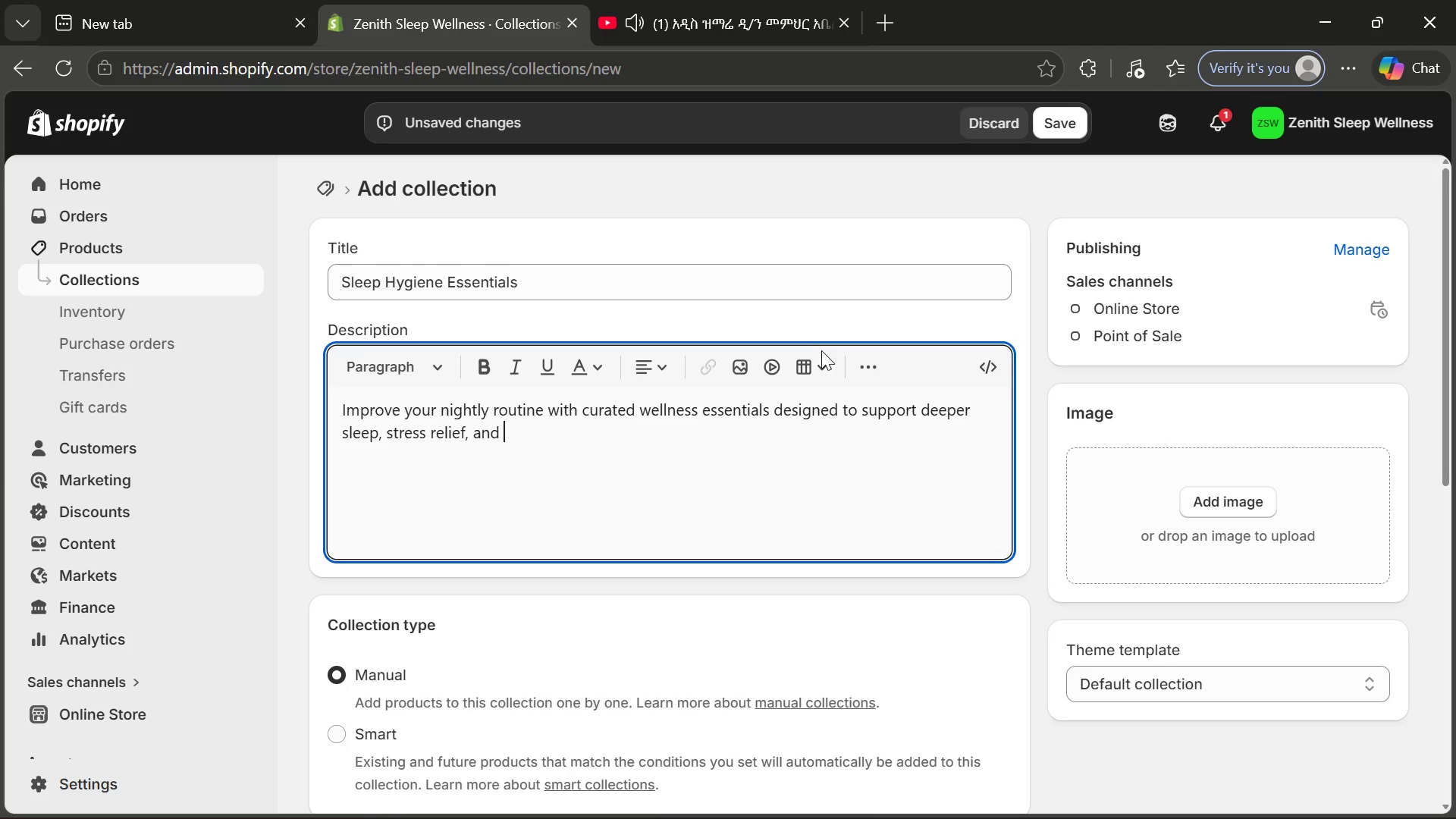 
type(bedtime )
 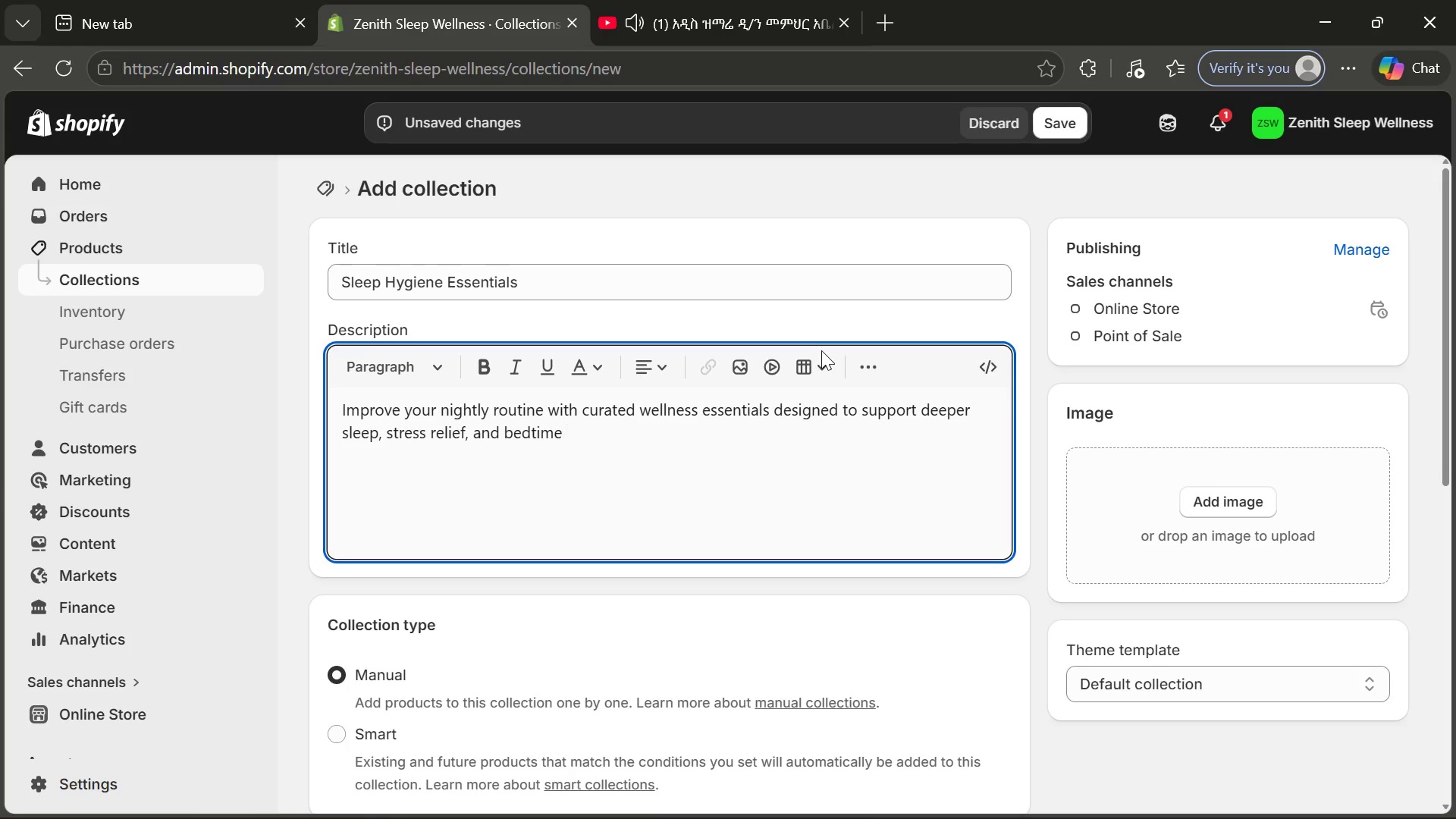 
type(ewlaxatiion)
 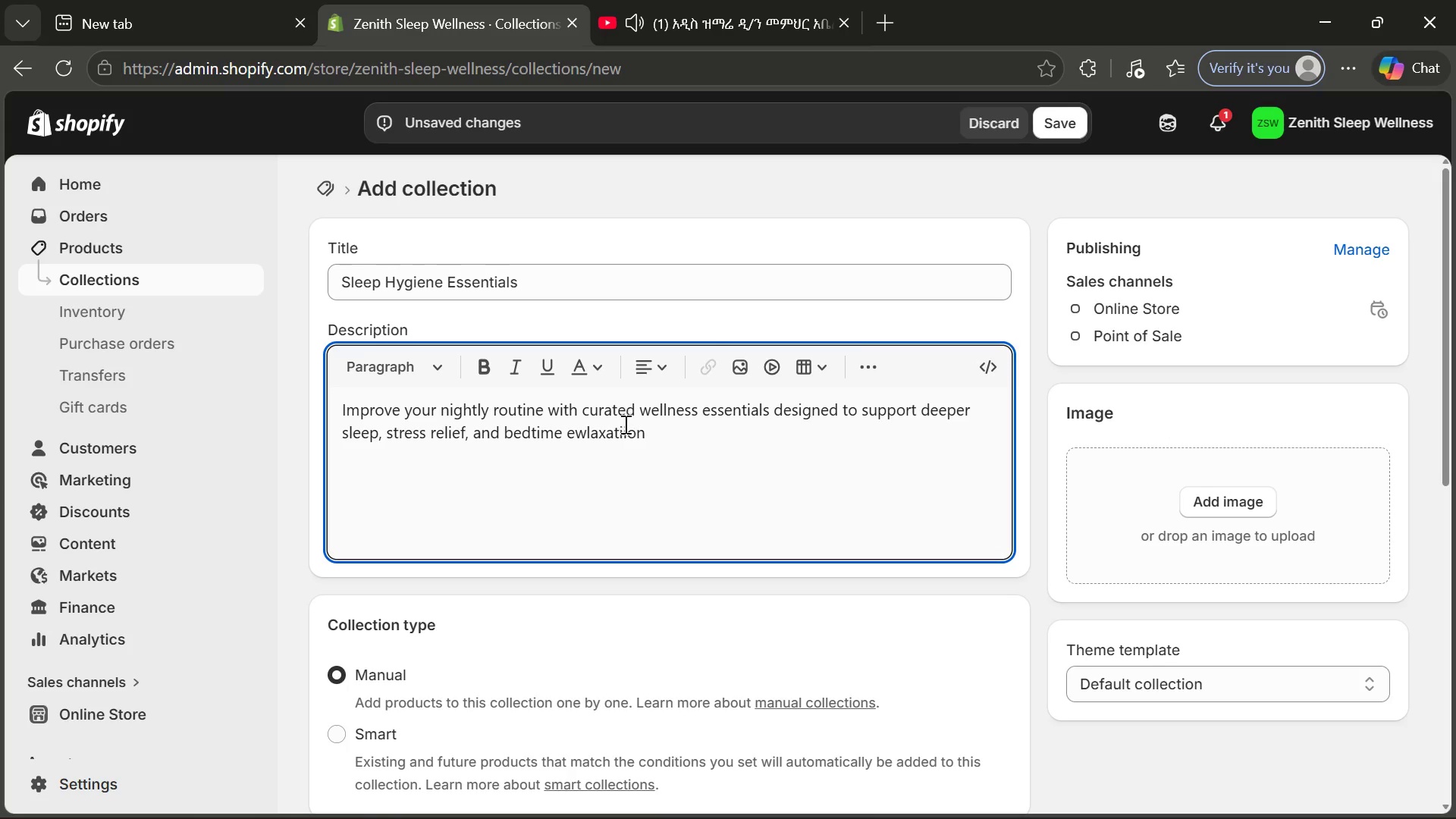 
left_click([626, 428])
 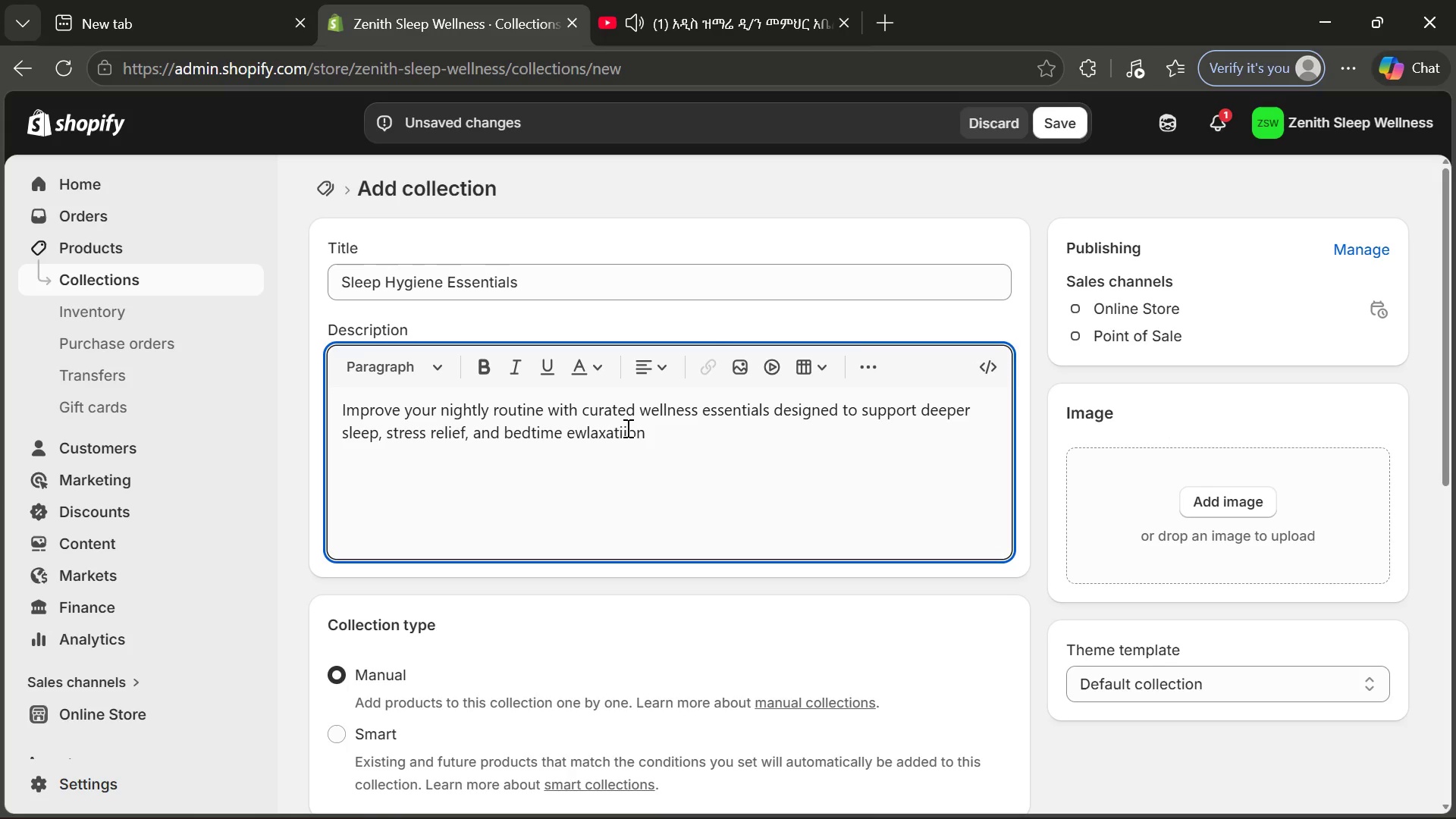 
key(Backspace)
 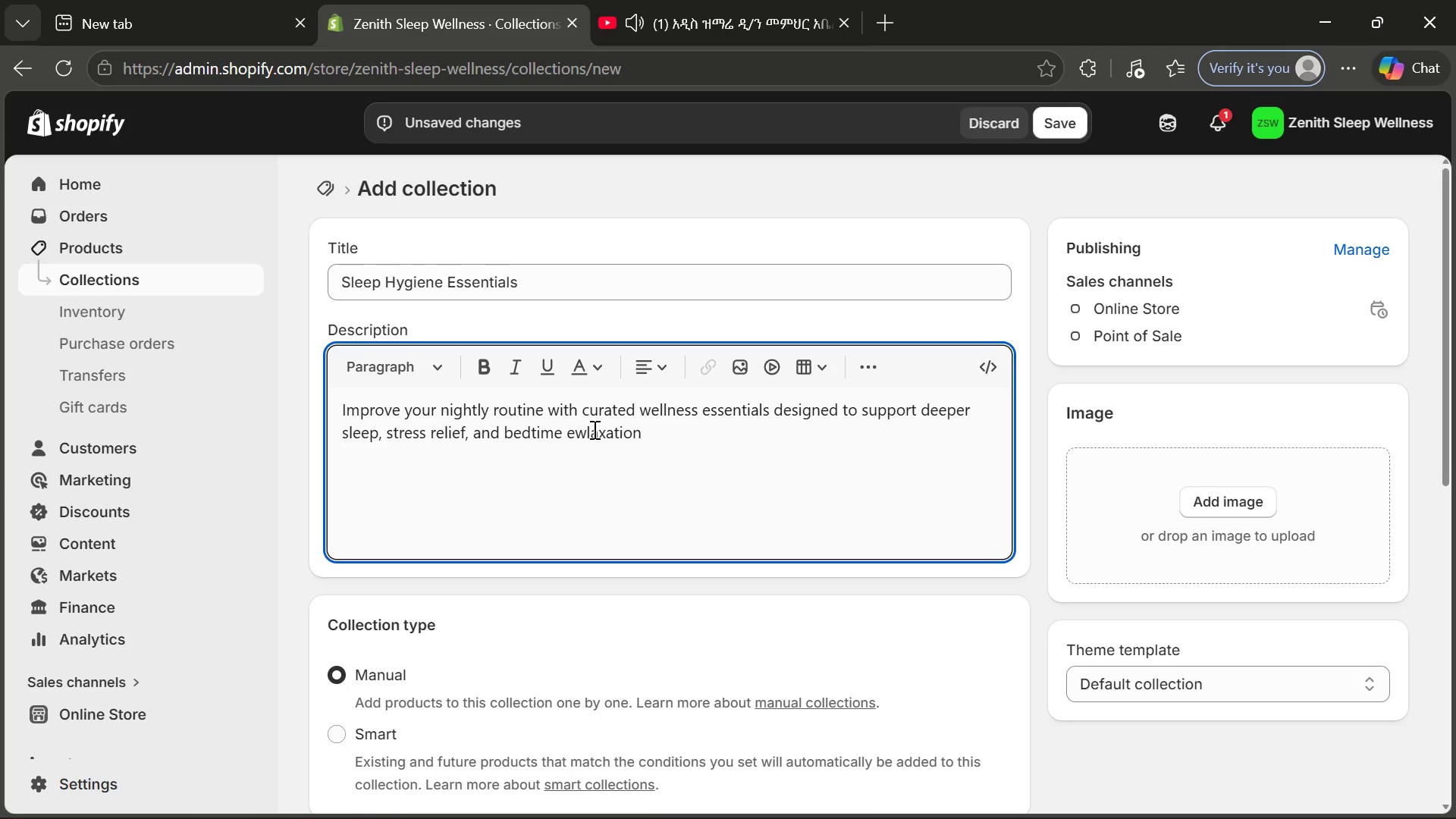 
left_click([587, 429])
 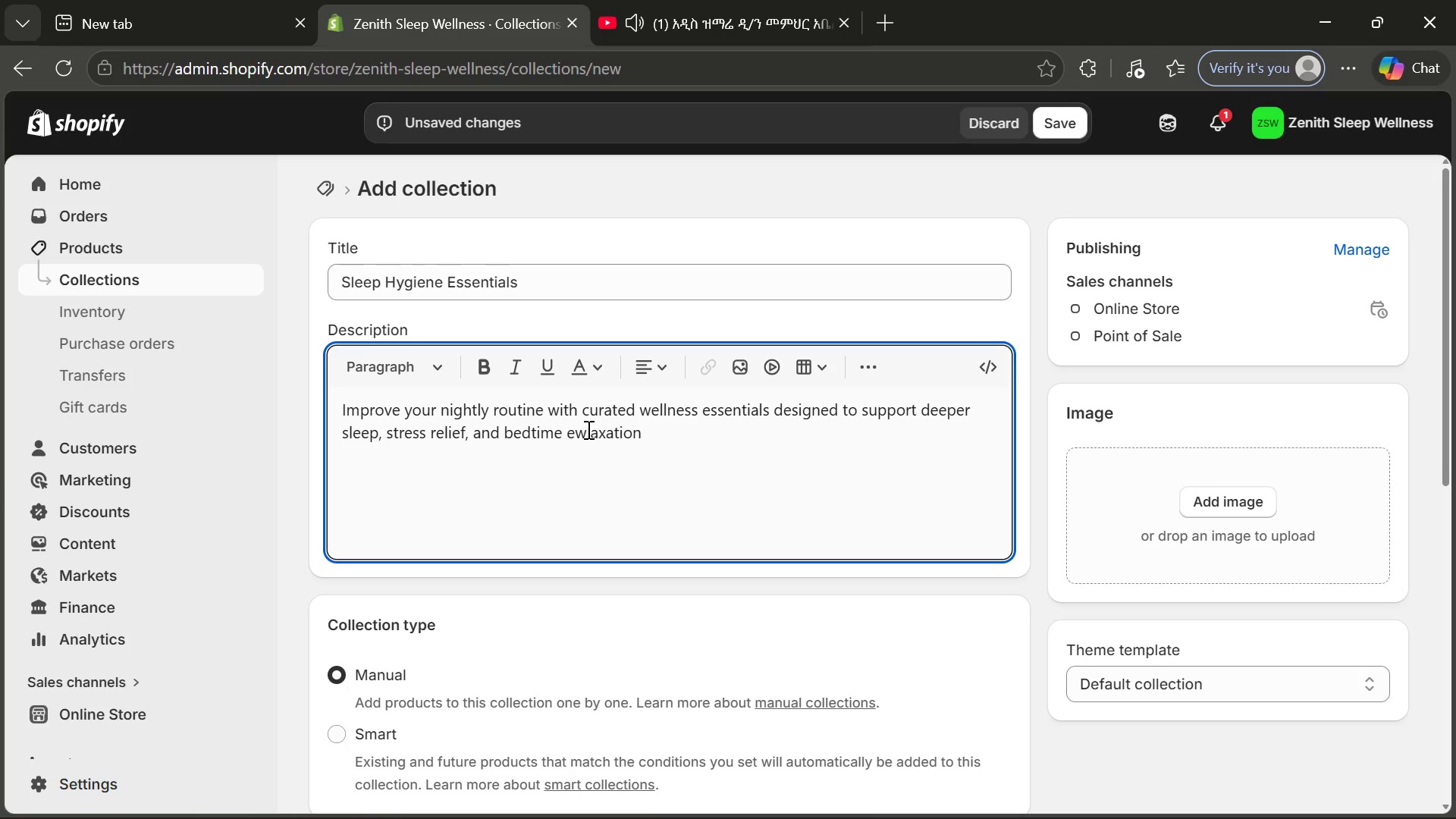 
key(Backspace)
key(Backspace)
type(re)
 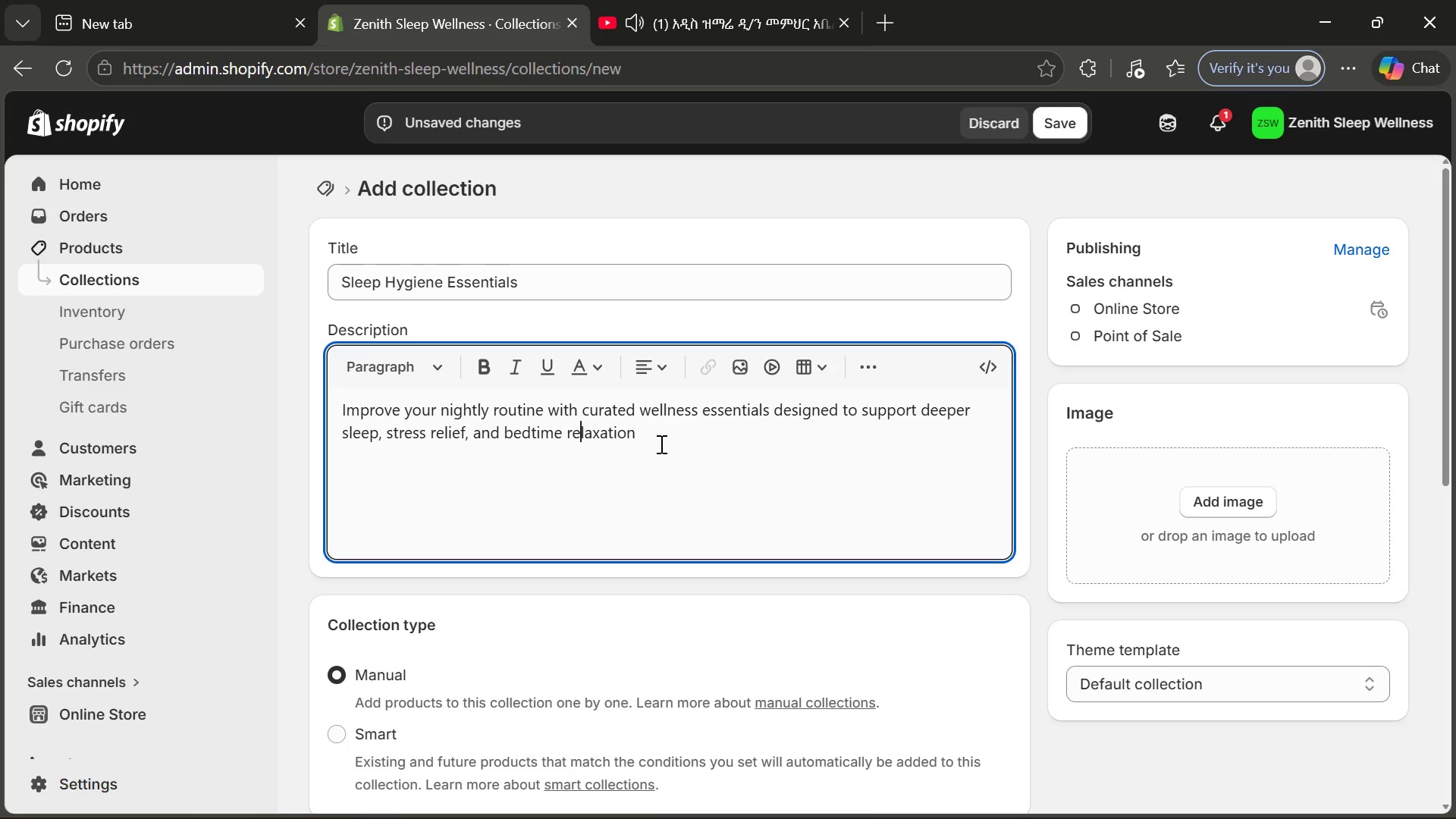 
left_click([661, 443])
 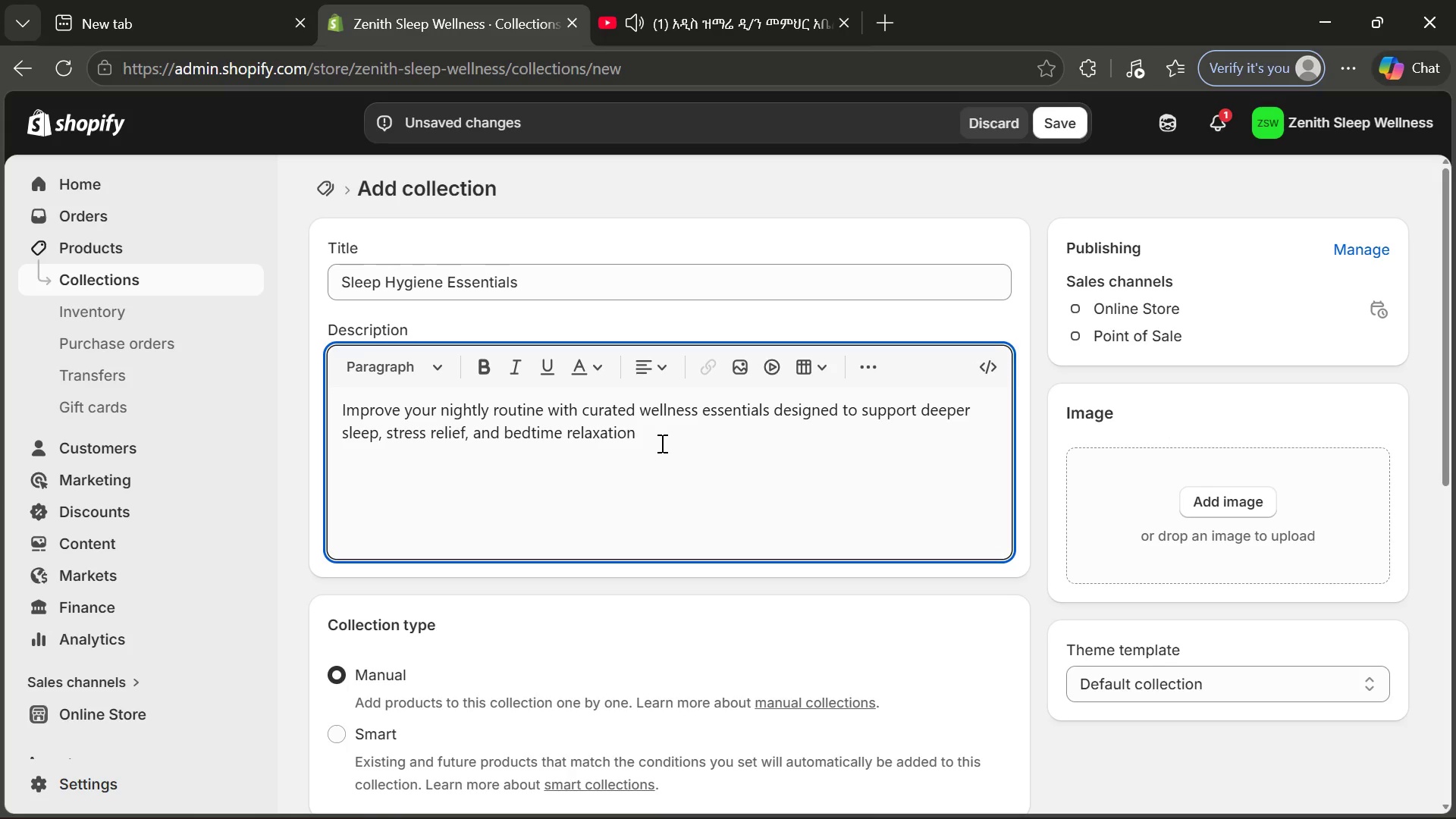 
type(. Fe)
key(Backspace)
type(rom weighted blanketd[Home])
 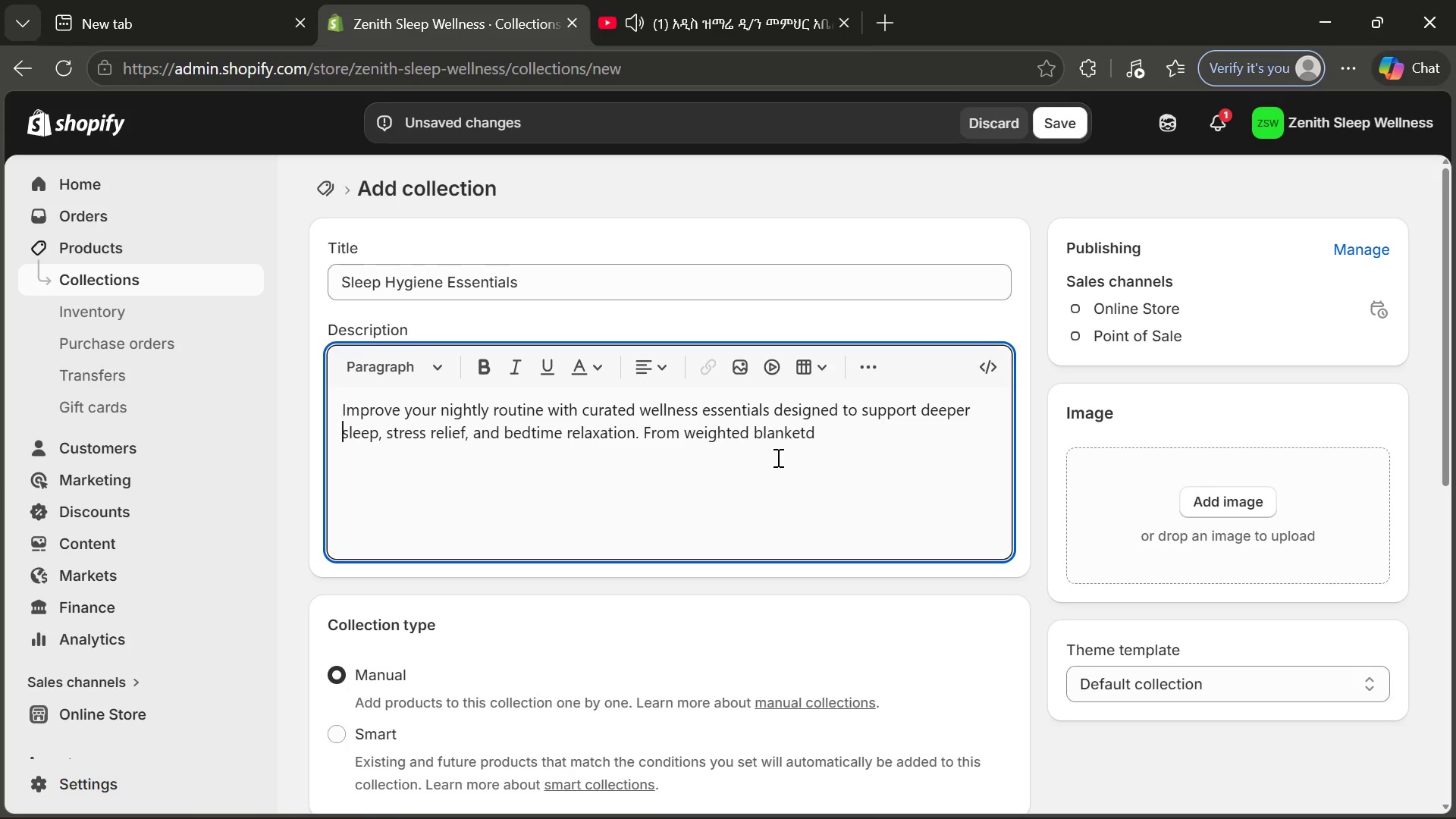 
left_click([820, 441])
 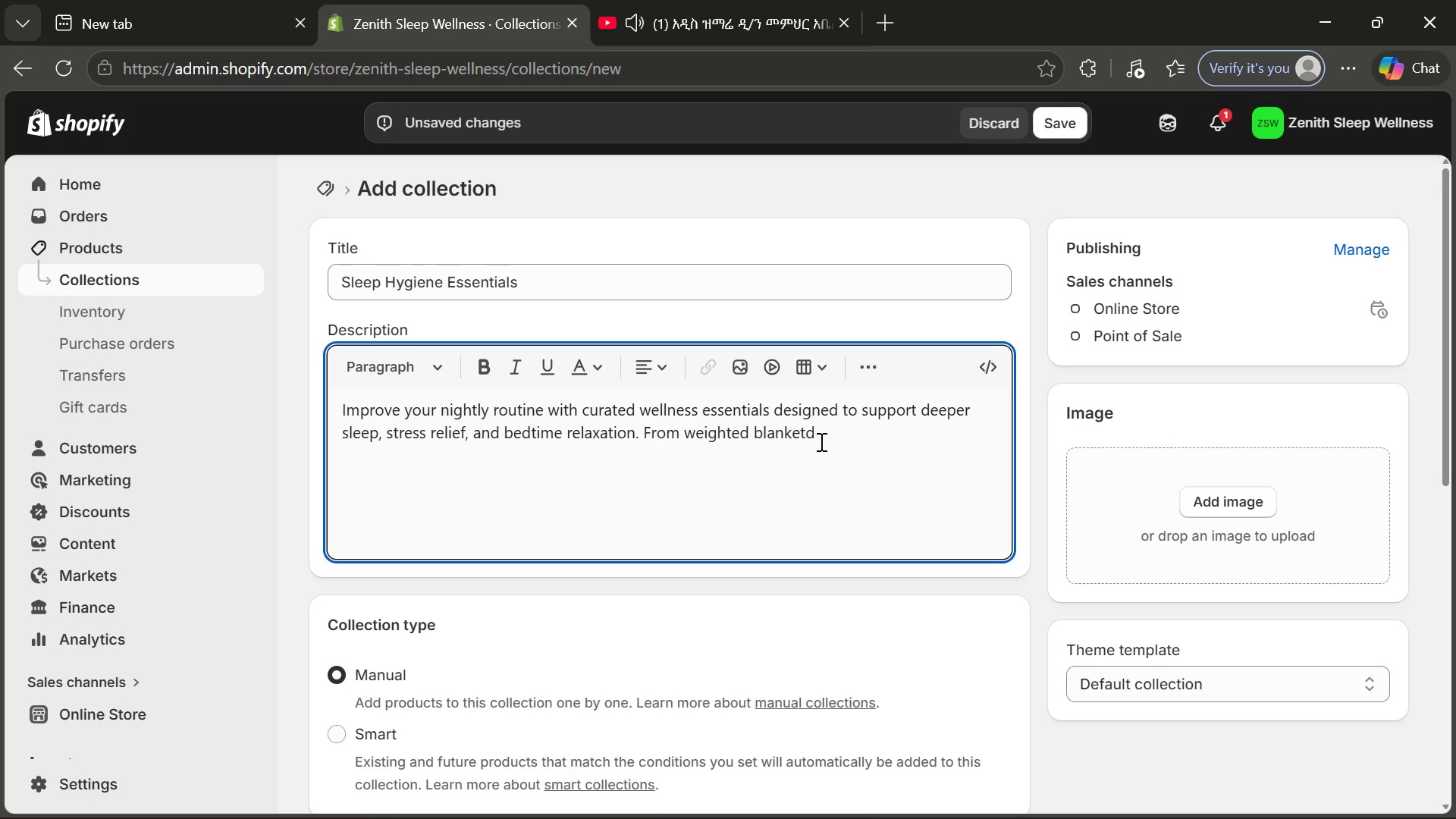 
key(Backspace)
type(s to g)
key(Backspace)
type(herbal tes)
key(Backspace)
type(as, each product helps create healthier sleep habits.)
 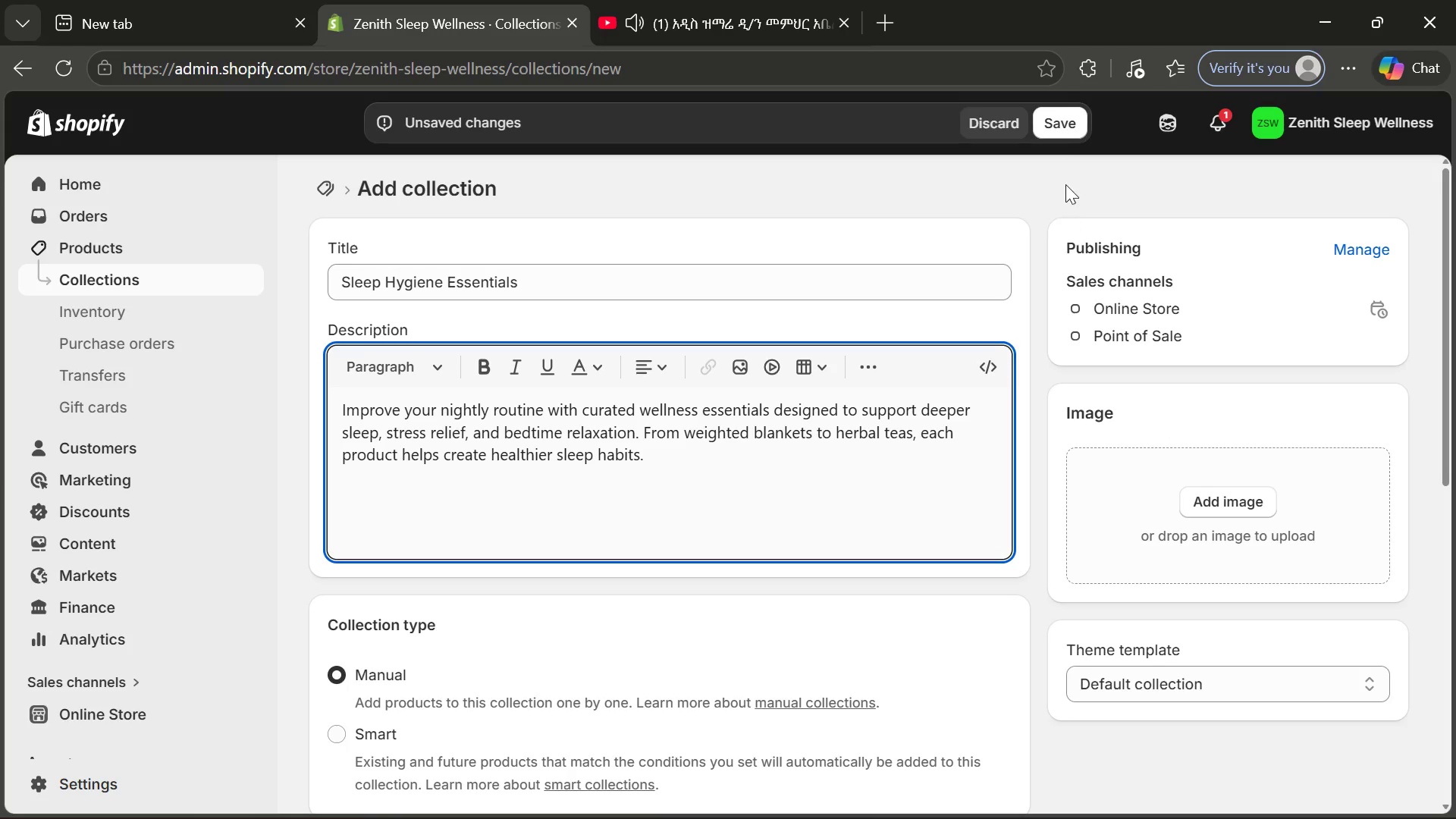 
left_click([1045, 114])
 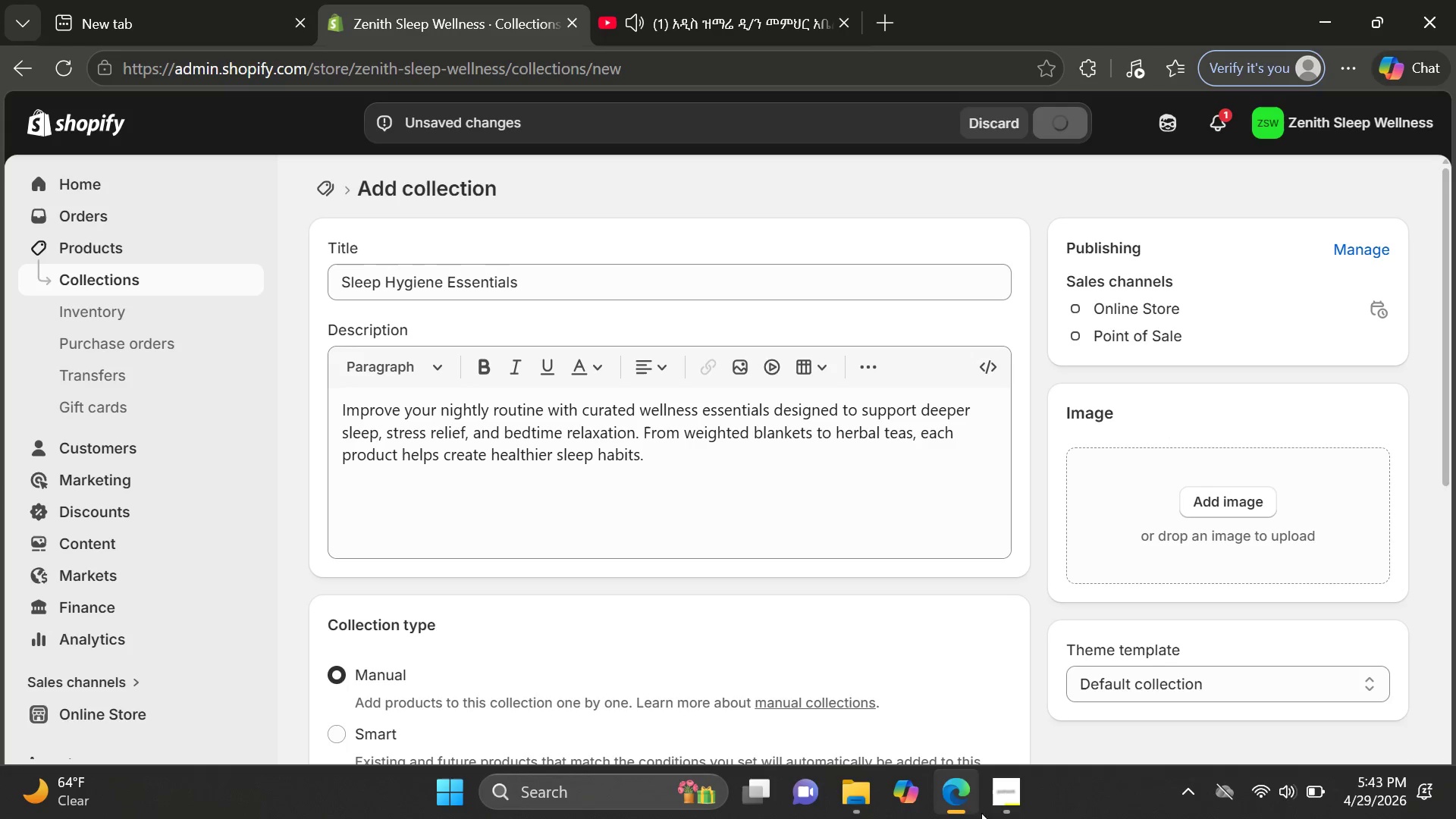 
left_click([993, 800])